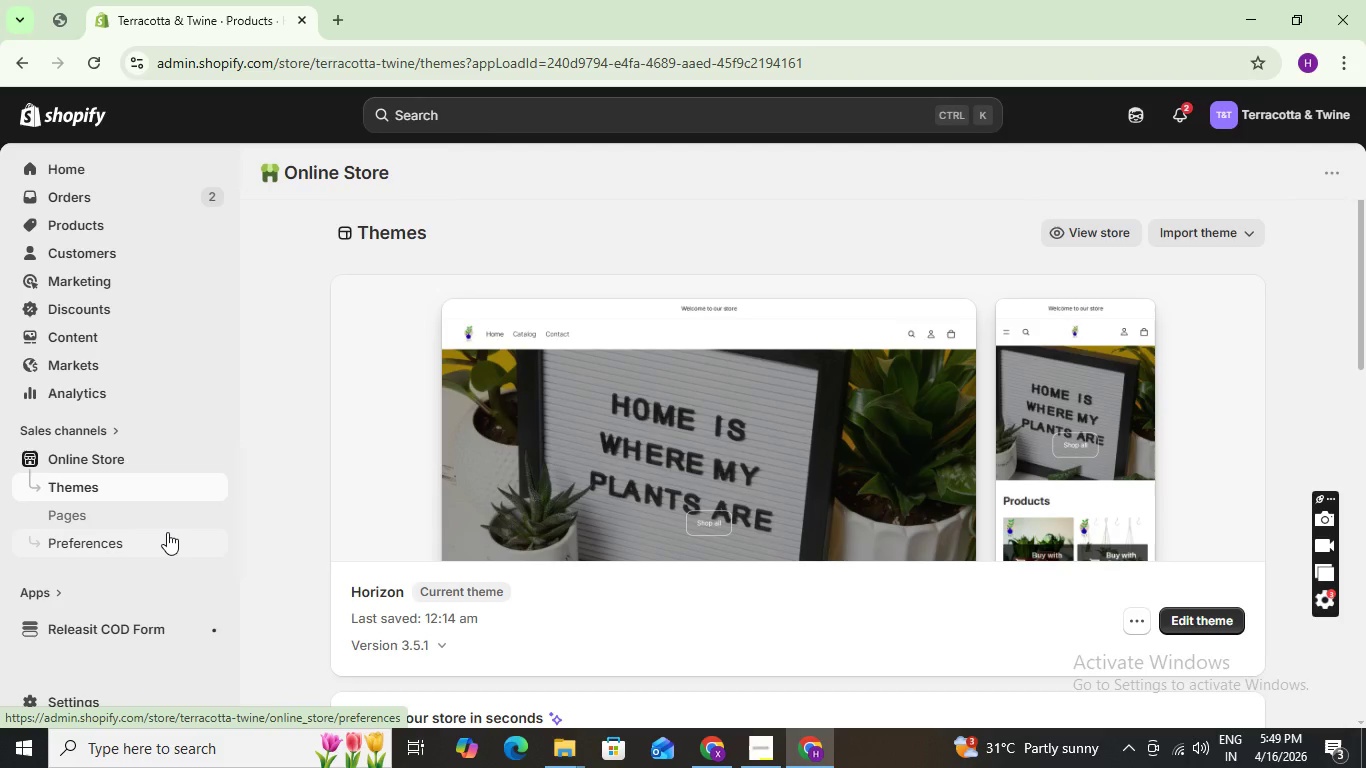 
wait(8.68)
 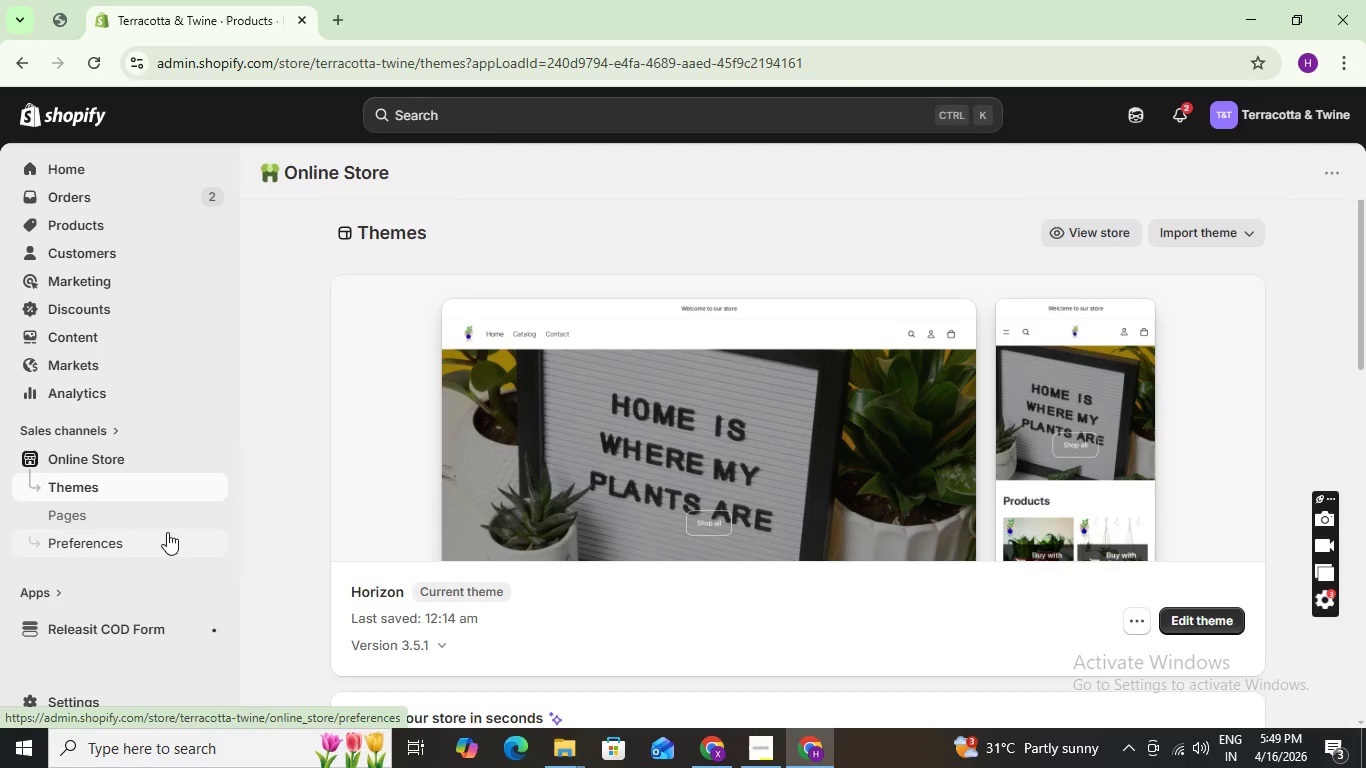 
scroll: coordinate [792, 454], scroll_direction: down, amount: 1.0
 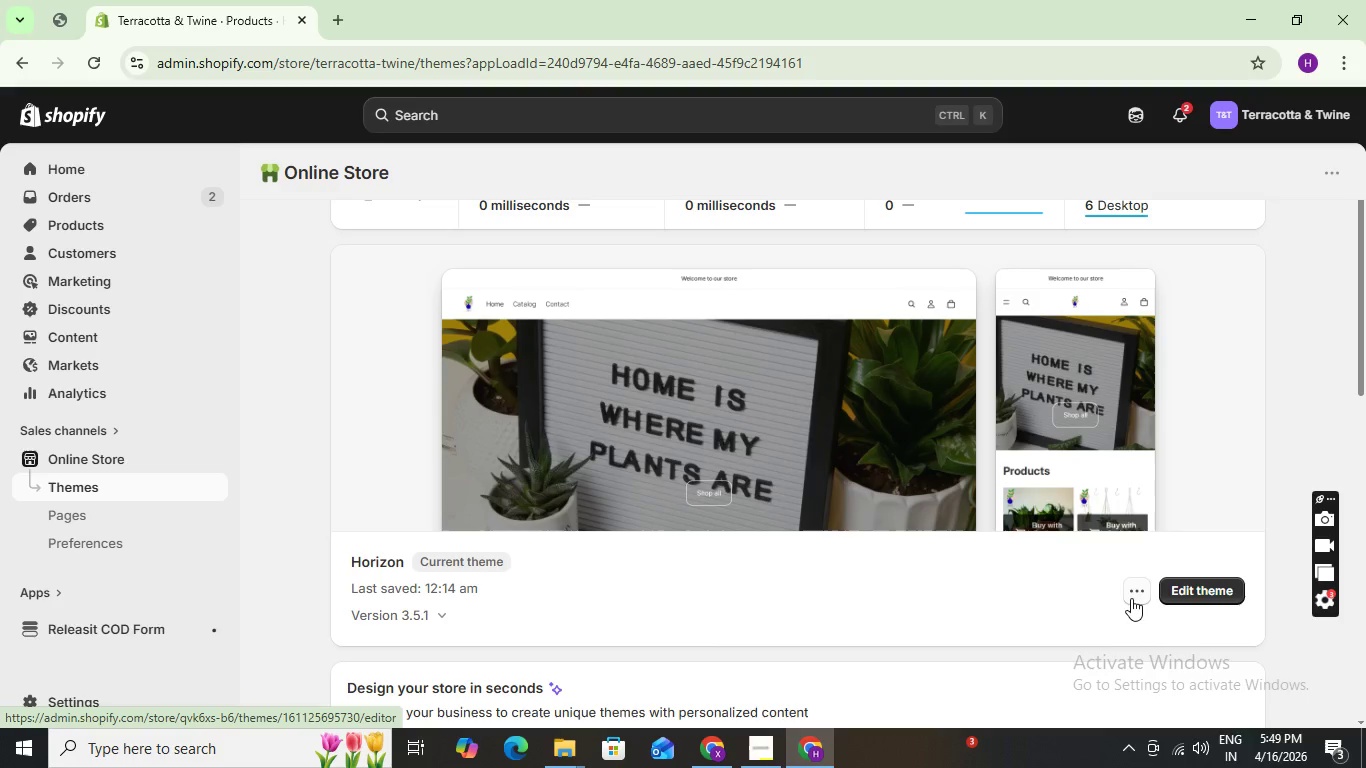 
left_click([1131, 597])
 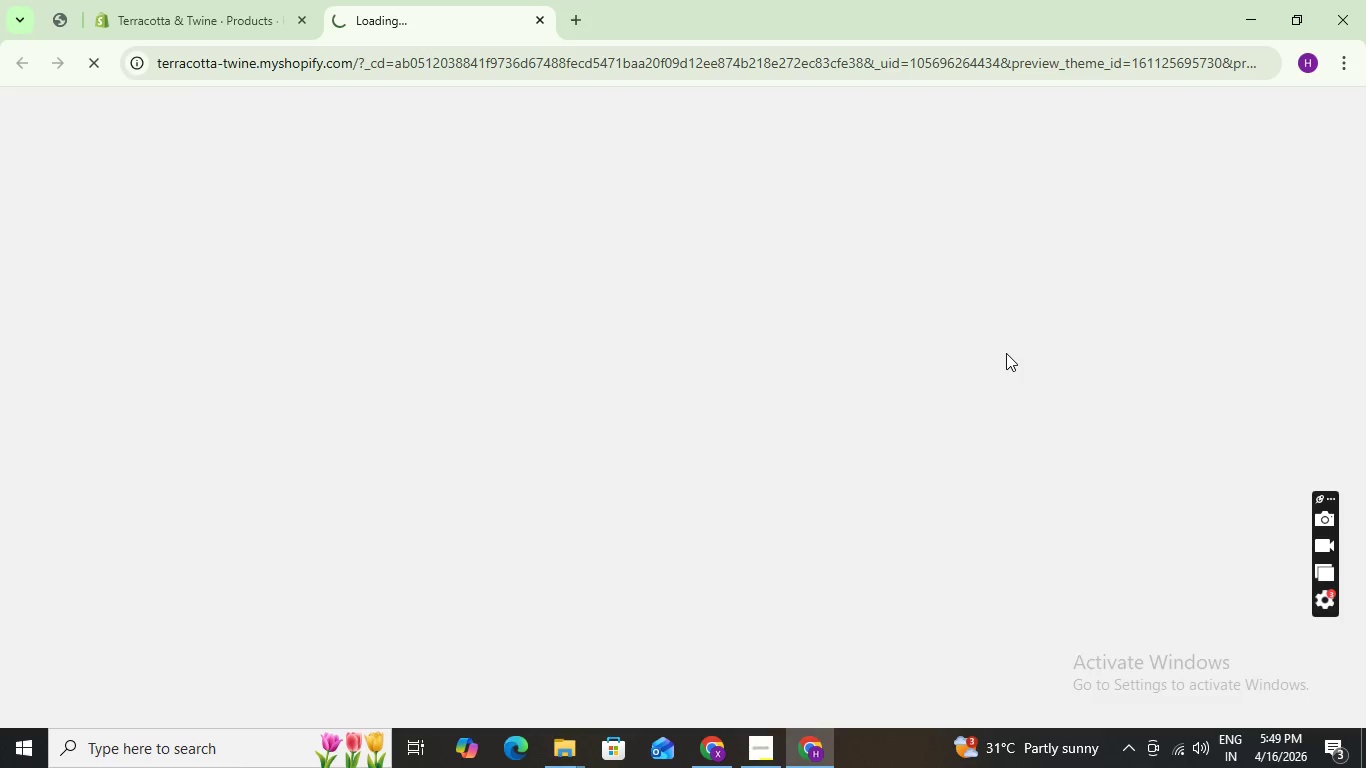 
wait(30.31)
 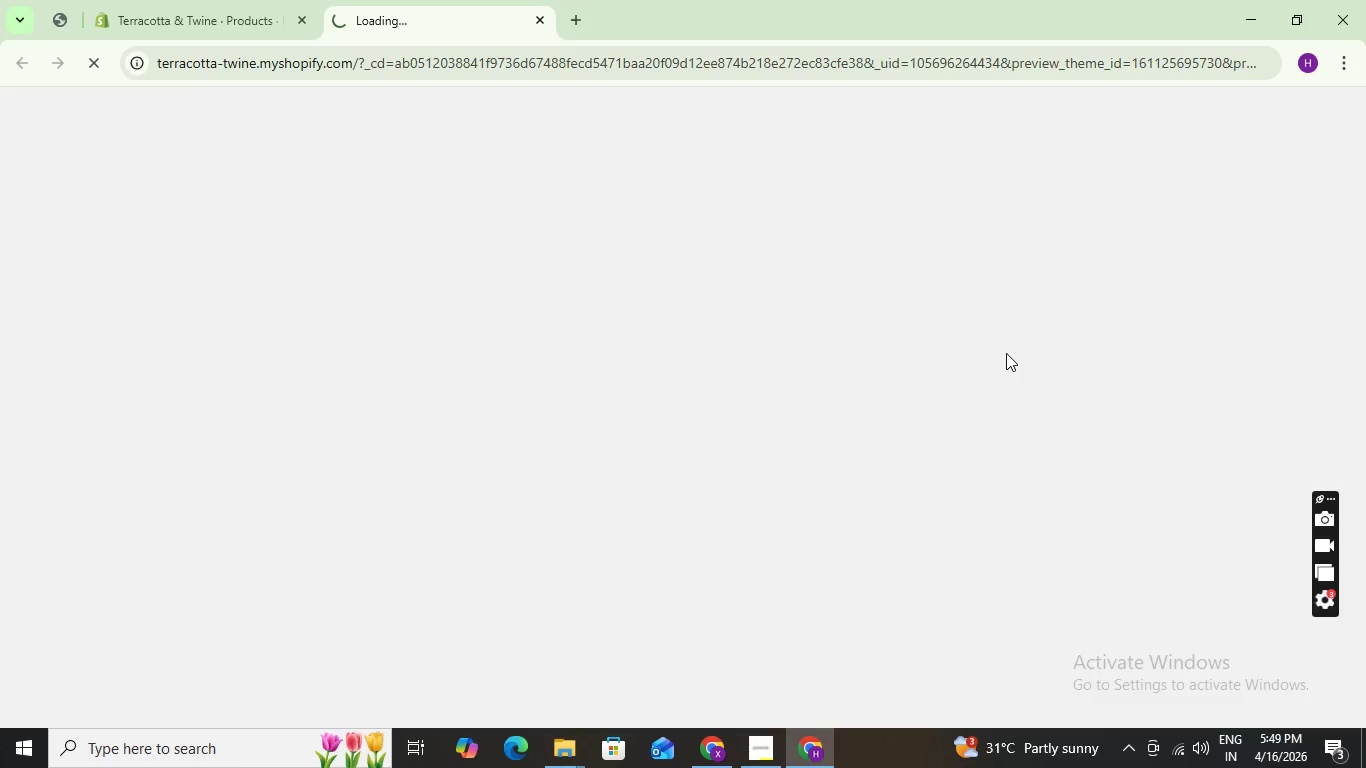 
double_click([94, 72])
 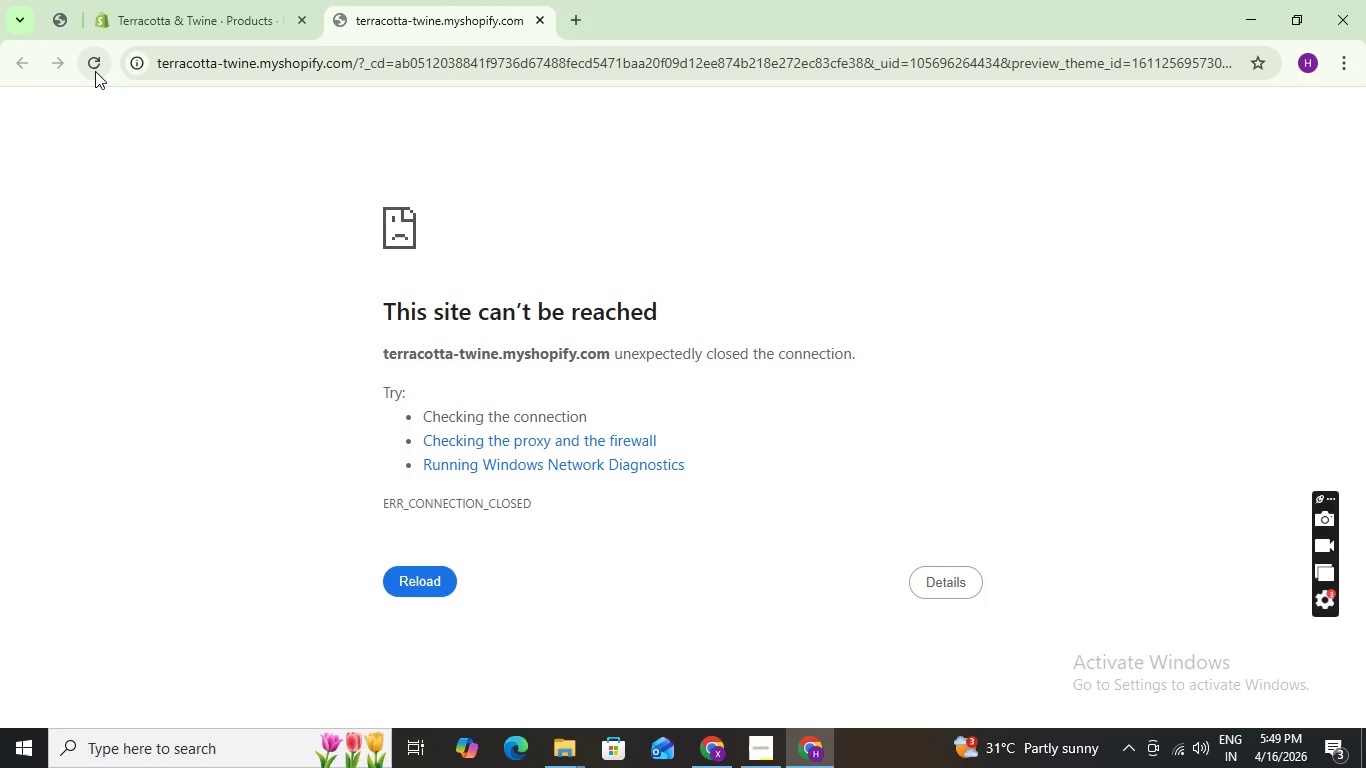 
left_click([95, 71])
 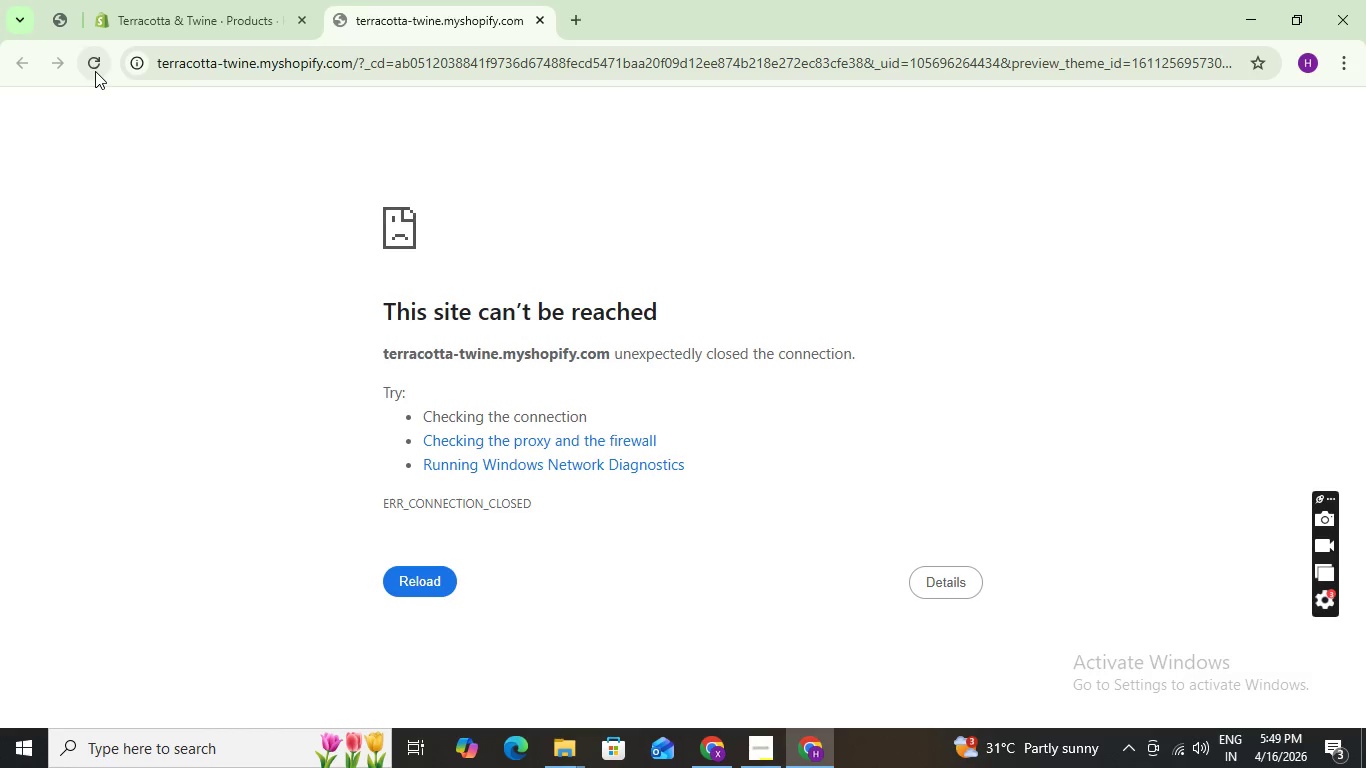 
left_click([95, 71])
 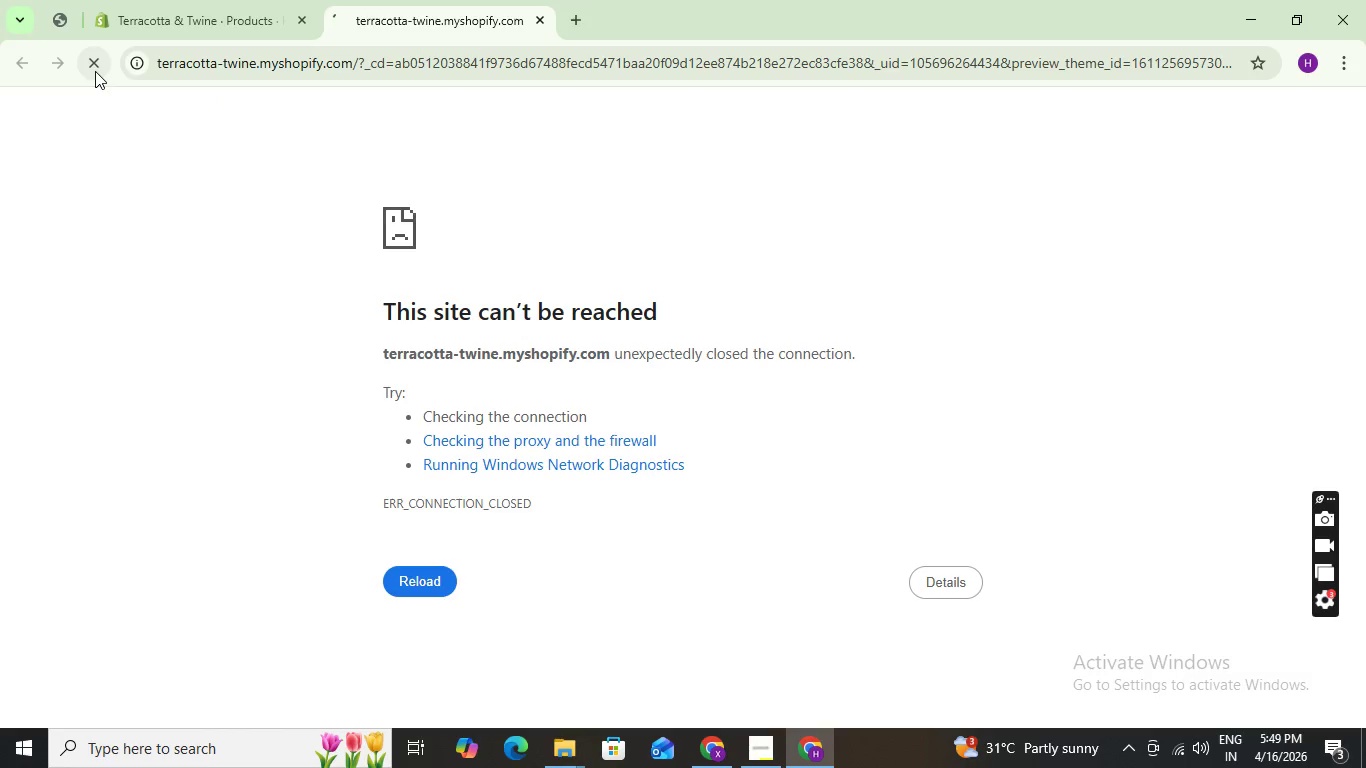 
wait(18.28)
 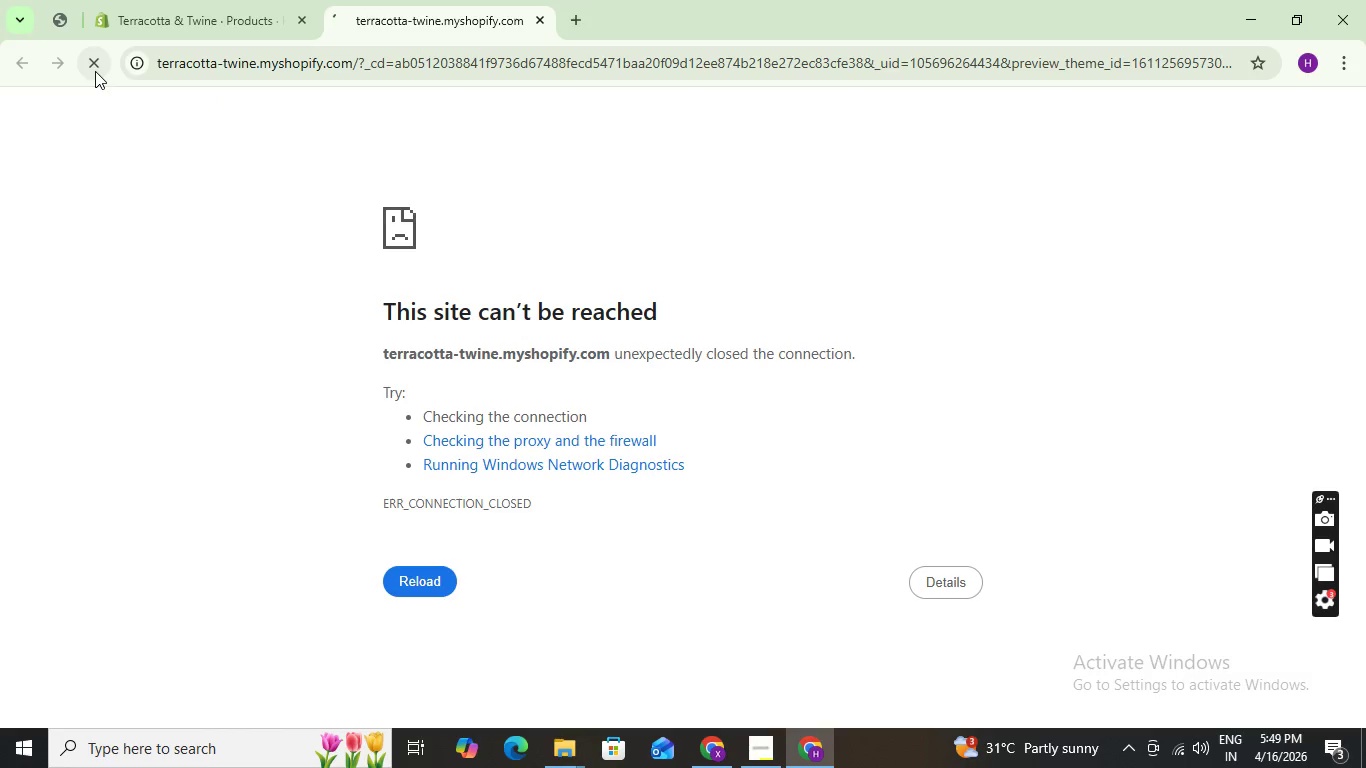 
left_click([432, 577])
 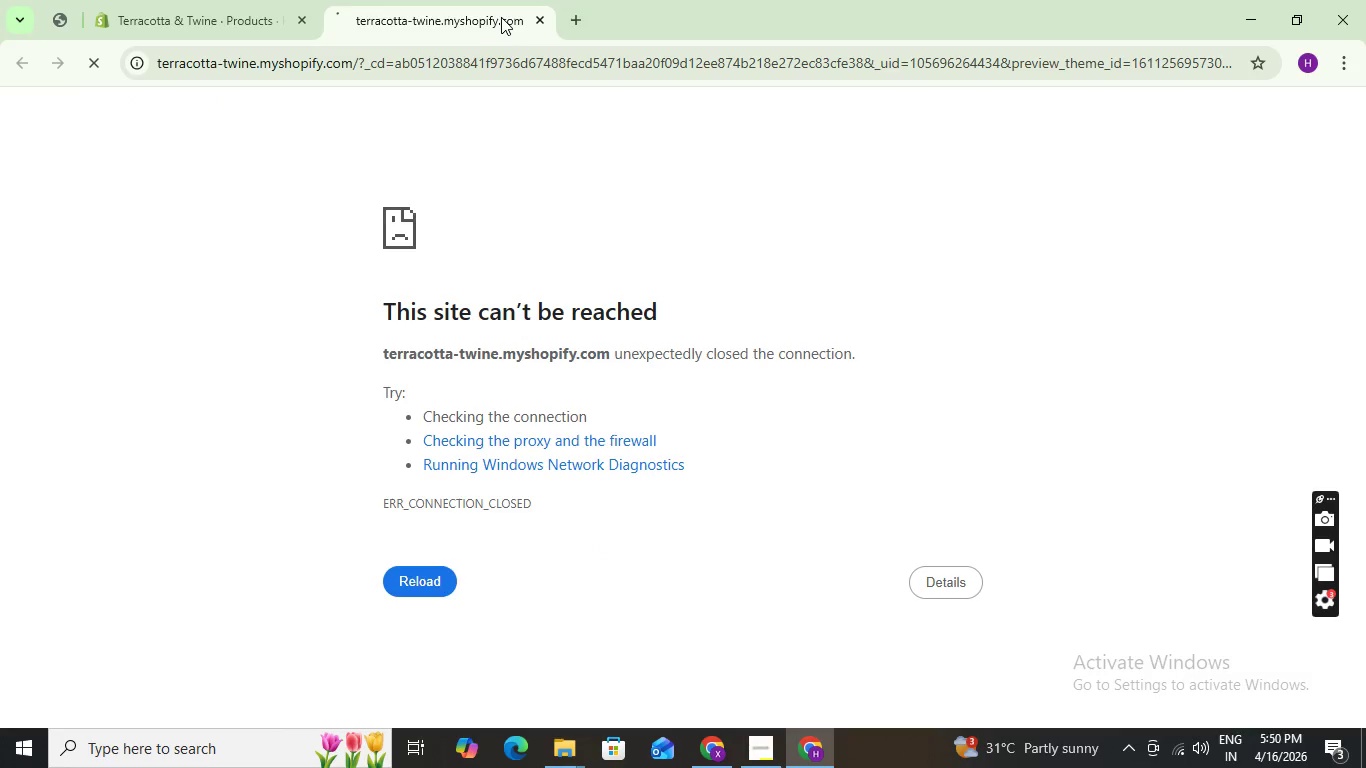 
mouse_move([245, 26])
 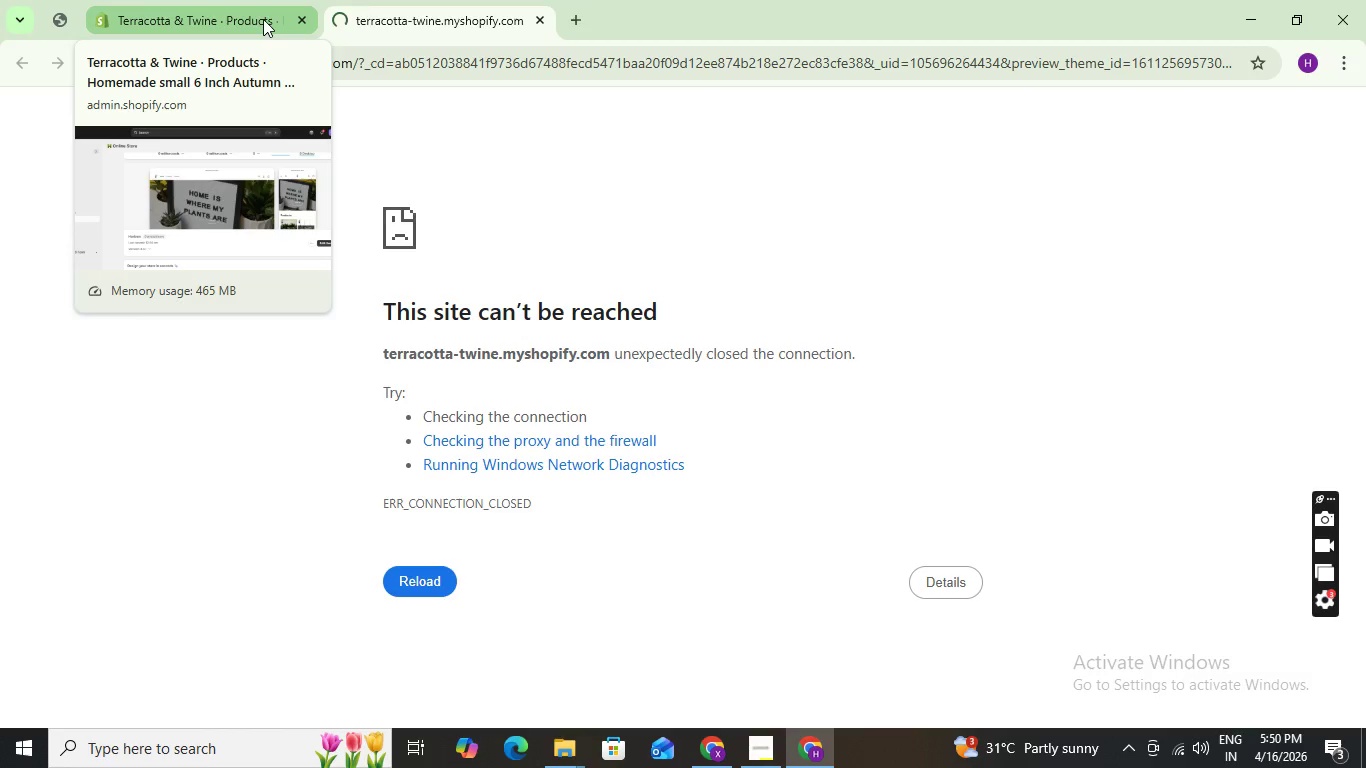 
wait(32.58)
 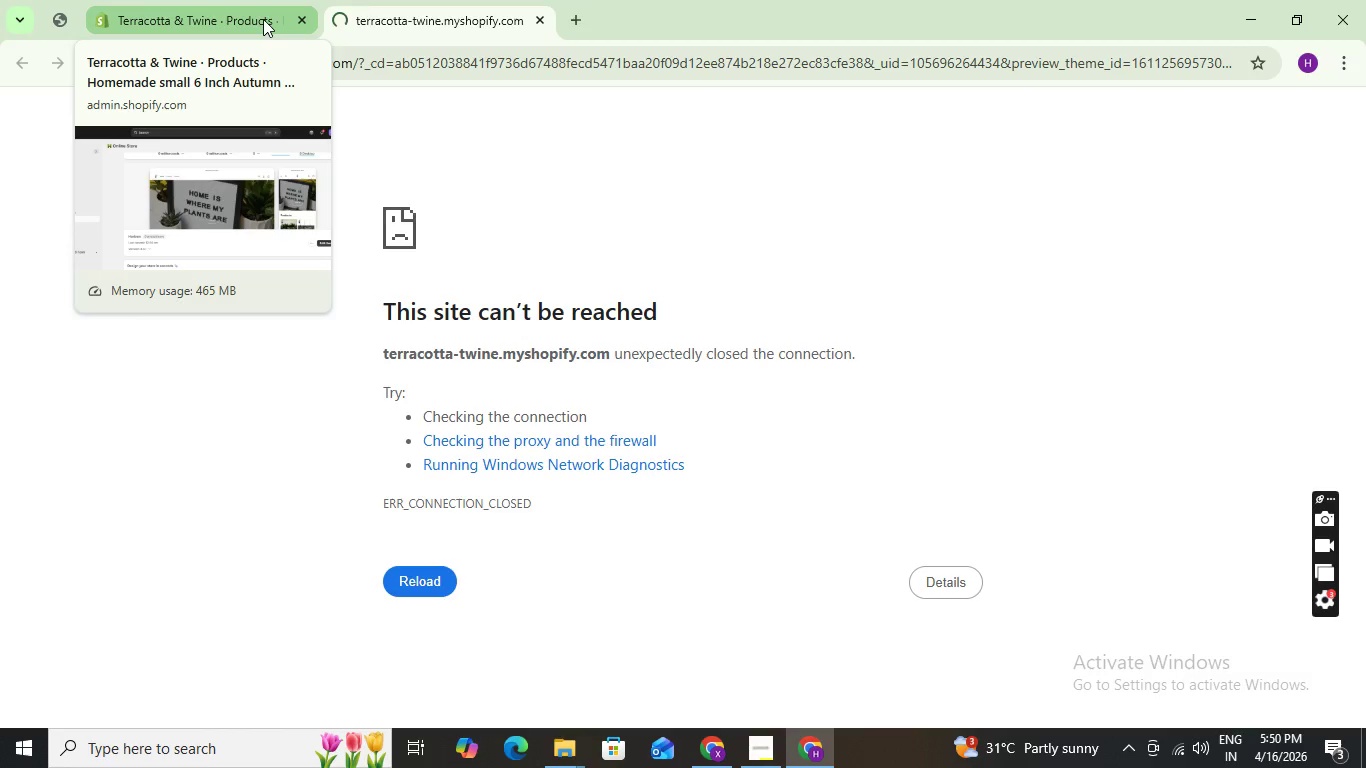 
scroll: coordinate [516, 409], scroll_direction: down, amount: 4.0
 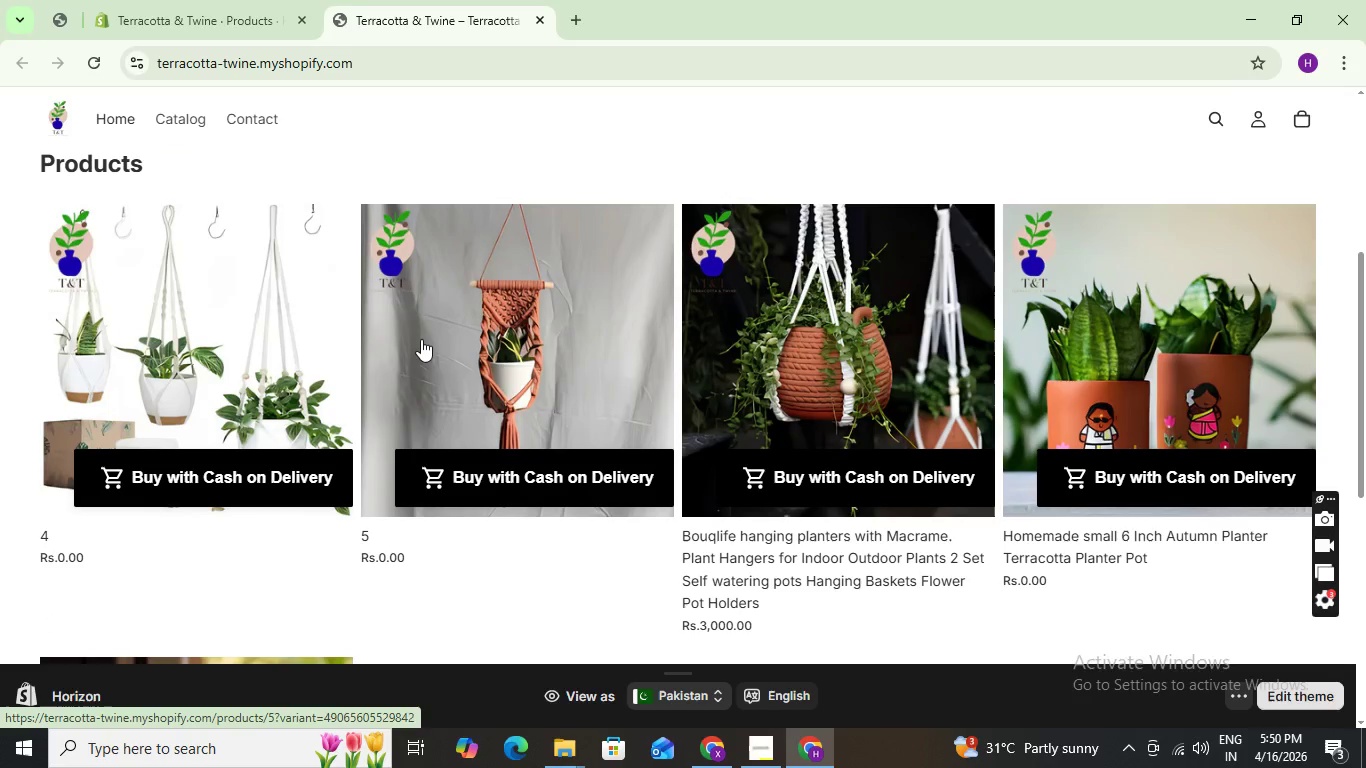 
wait(10.44)
 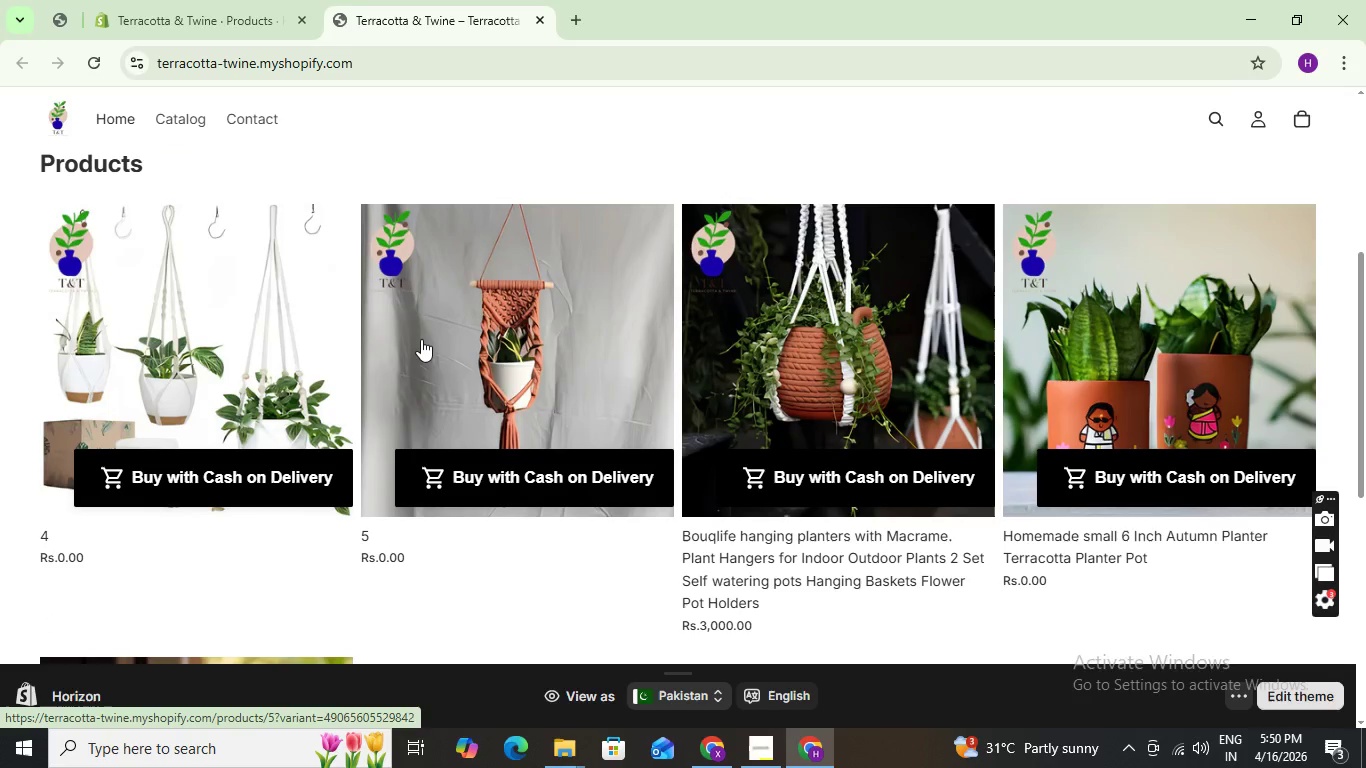 
scroll: coordinate [447, 352], scroll_direction: down, amount: 4.0
 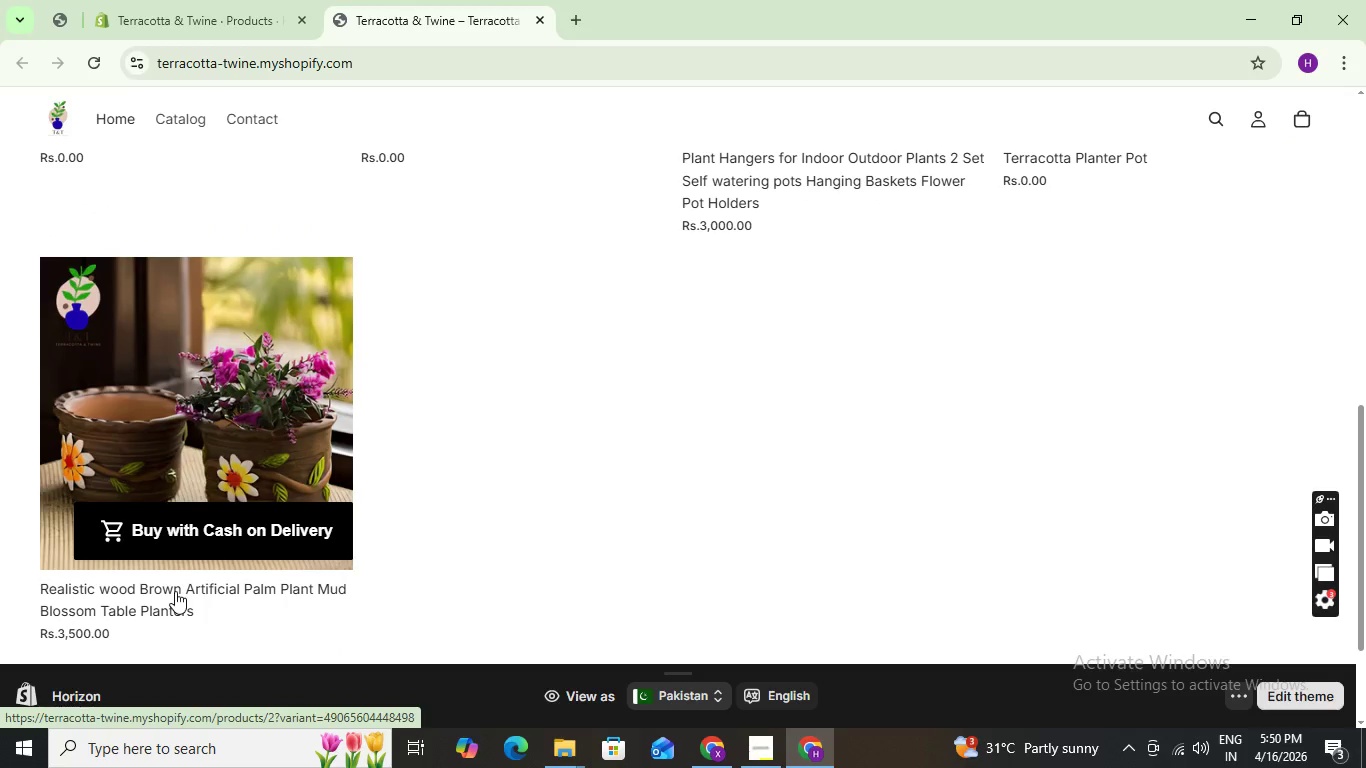 
left_click([204, 2])
 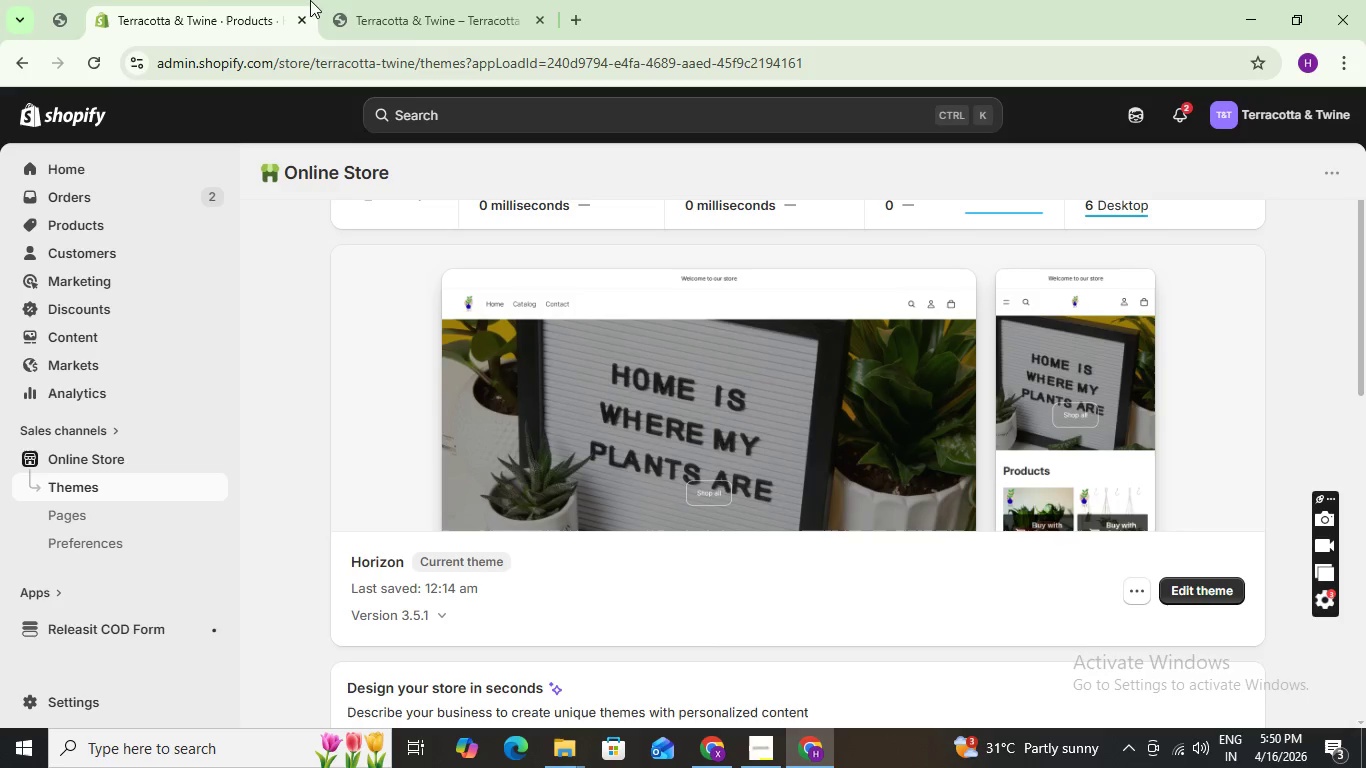 
left_click([411, 16])
 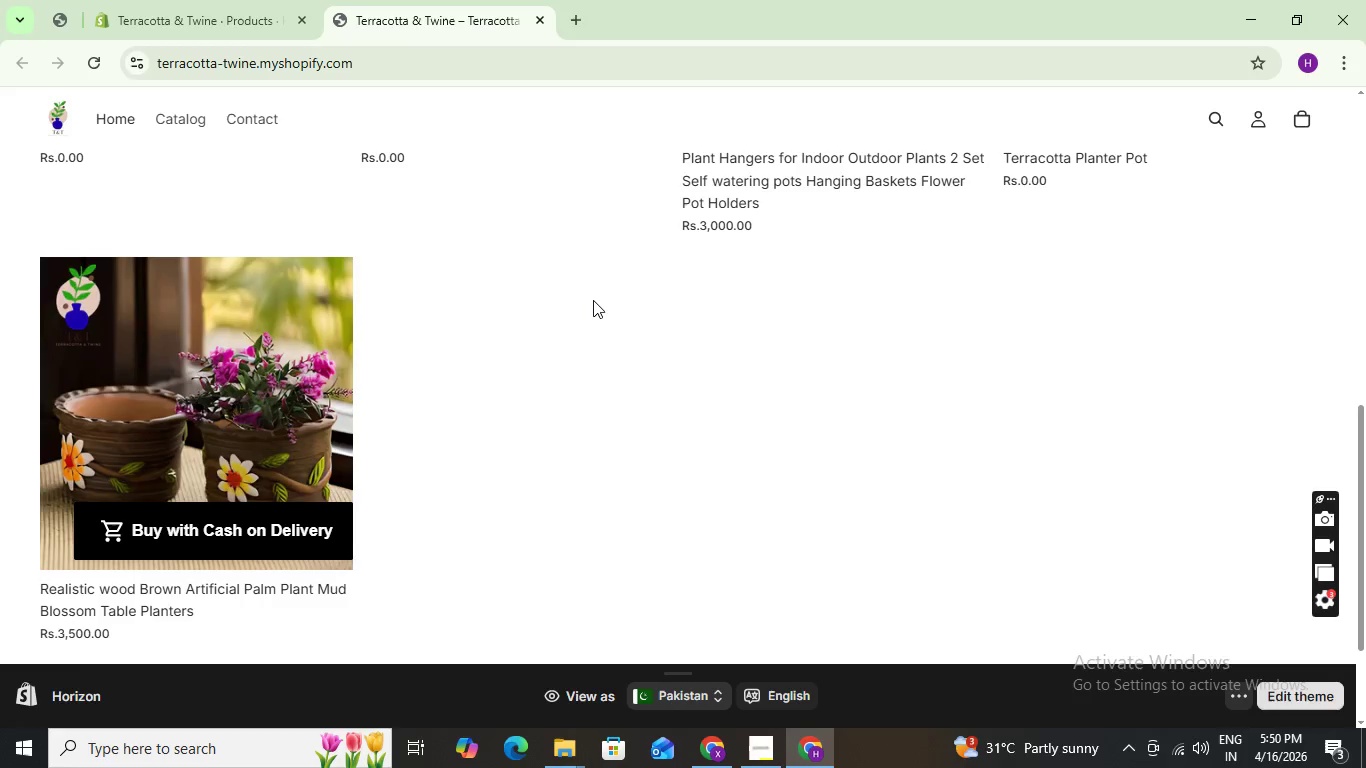 
scroll: coordinate [593, 301], scroll_direction: up, amount: 4.0
 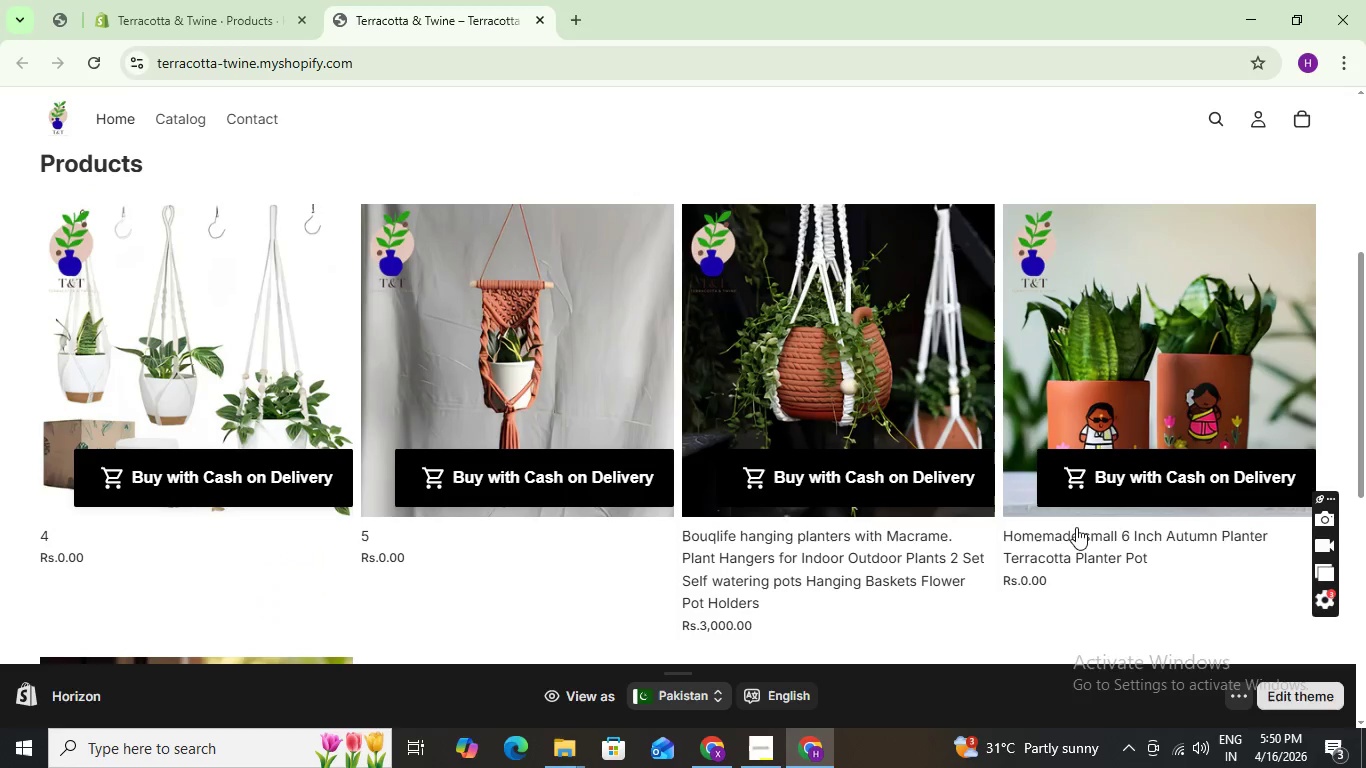 
left_click([1076, 540])
 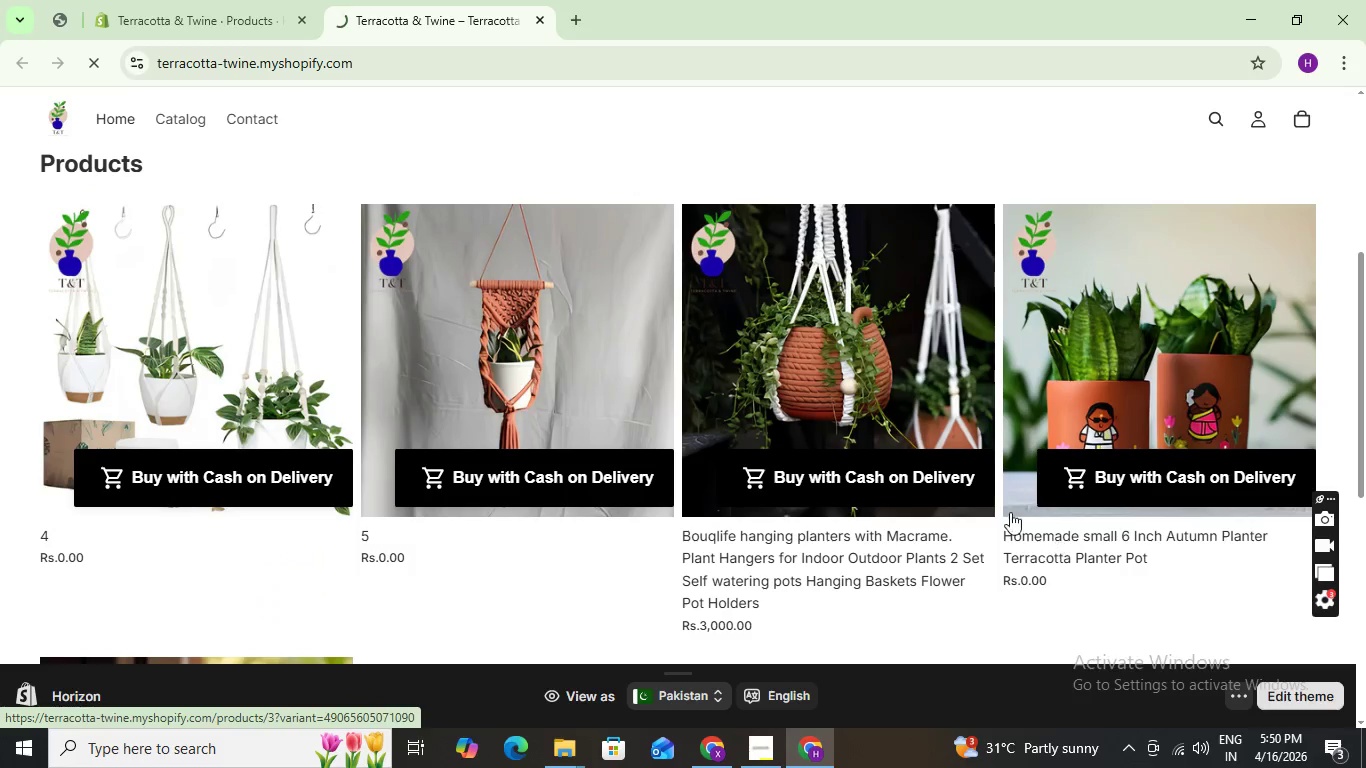 
mouse_move([951, 481])
 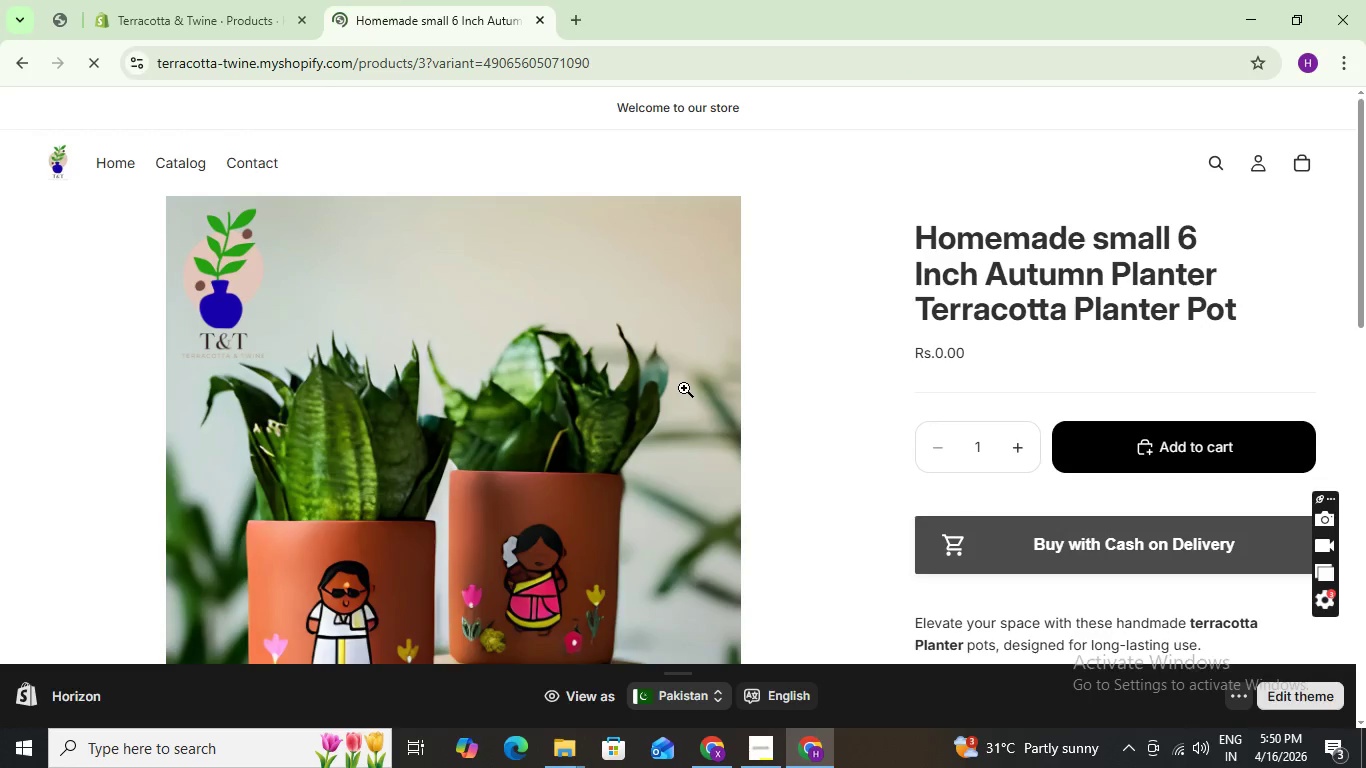 
scroll: coordinate [1012, 361], scroll_direction: down, amount: 13.0
 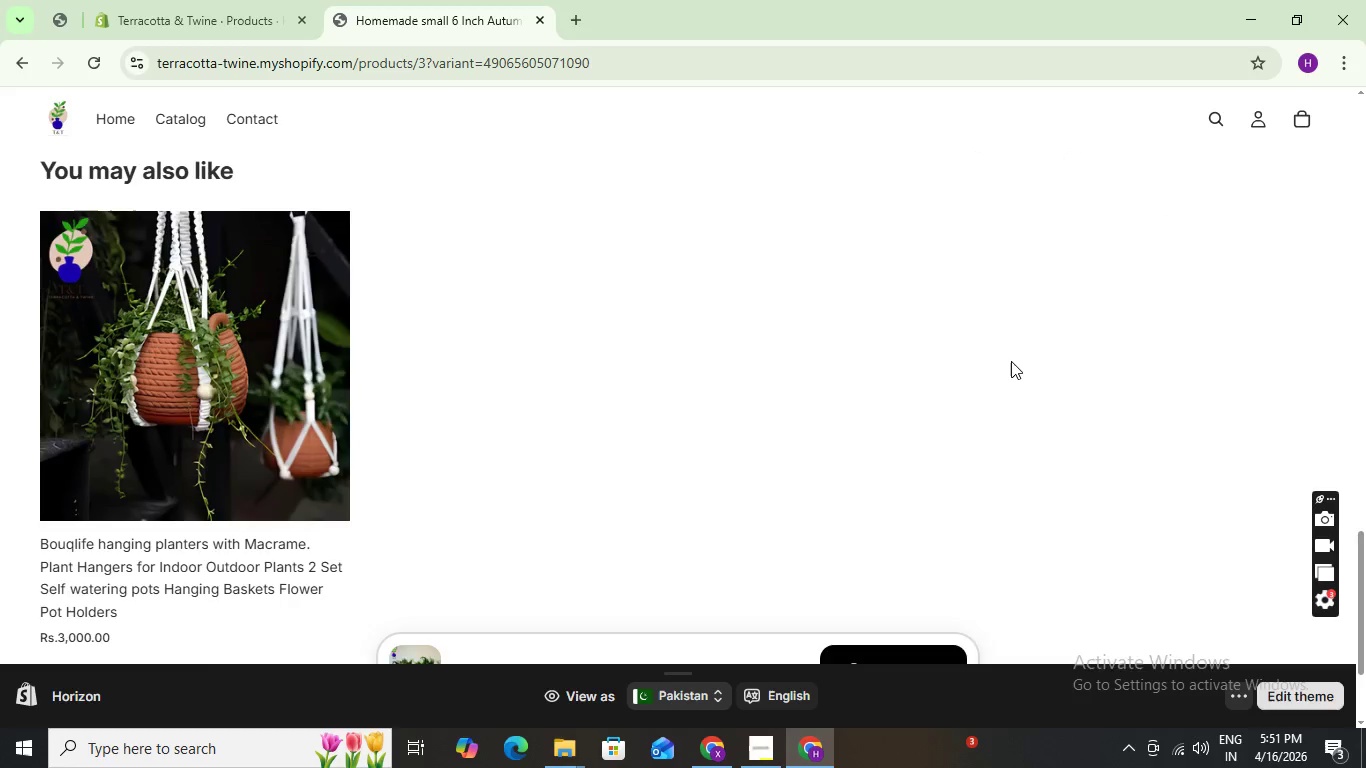 
scroll: coordinate [1009, 358], scroll_direction: up, amount: 16.0
 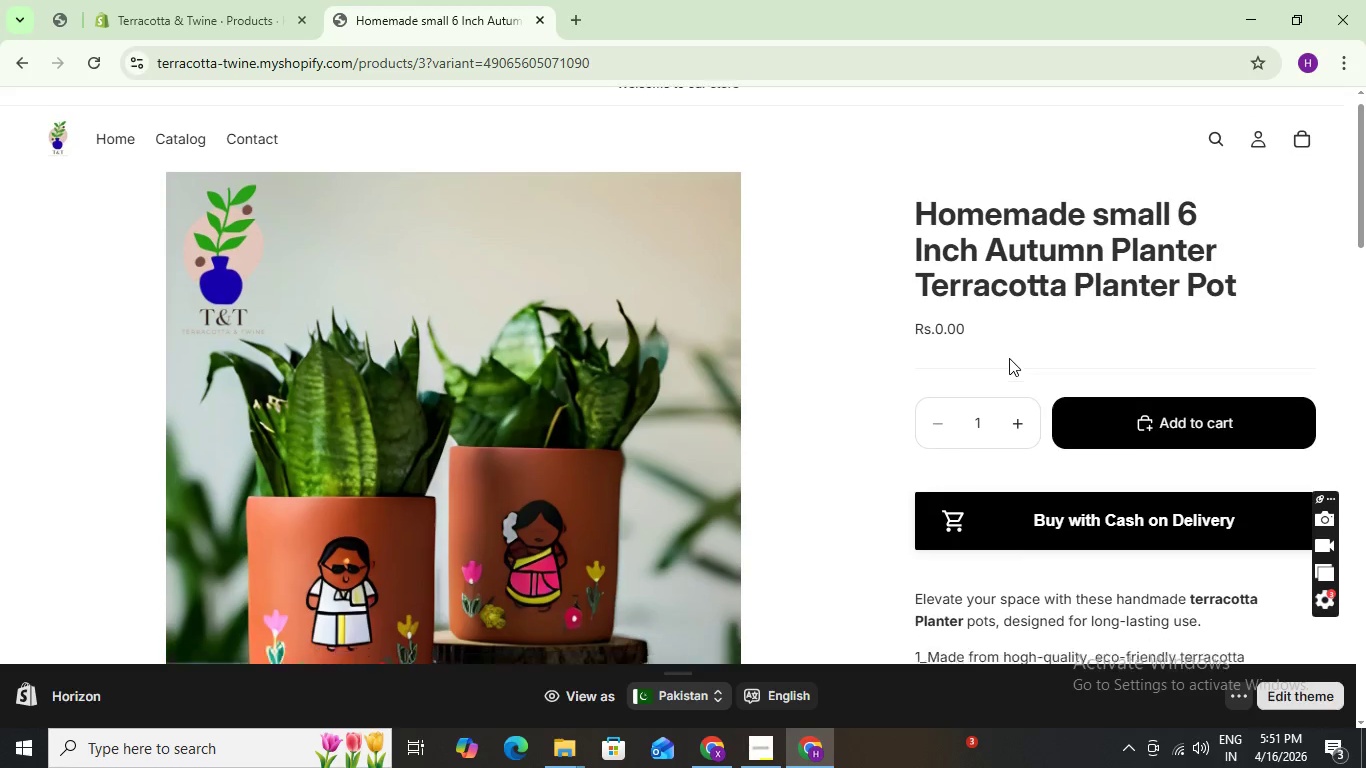 
scroll: coordinate [1009, 358], scroll_direction: down, amount: 6.0
 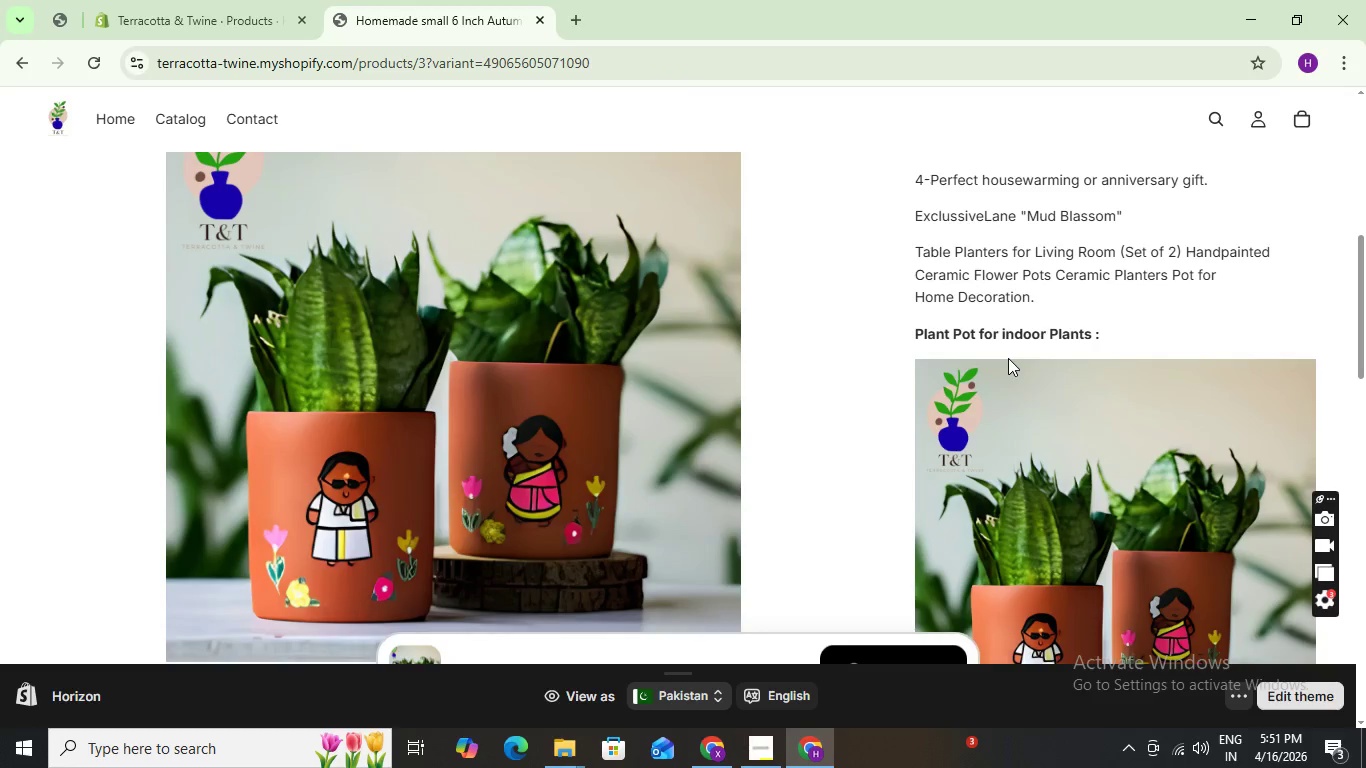 
scroll: coordinate [1008, 358], scroll_direction: up, amount: 7.0
 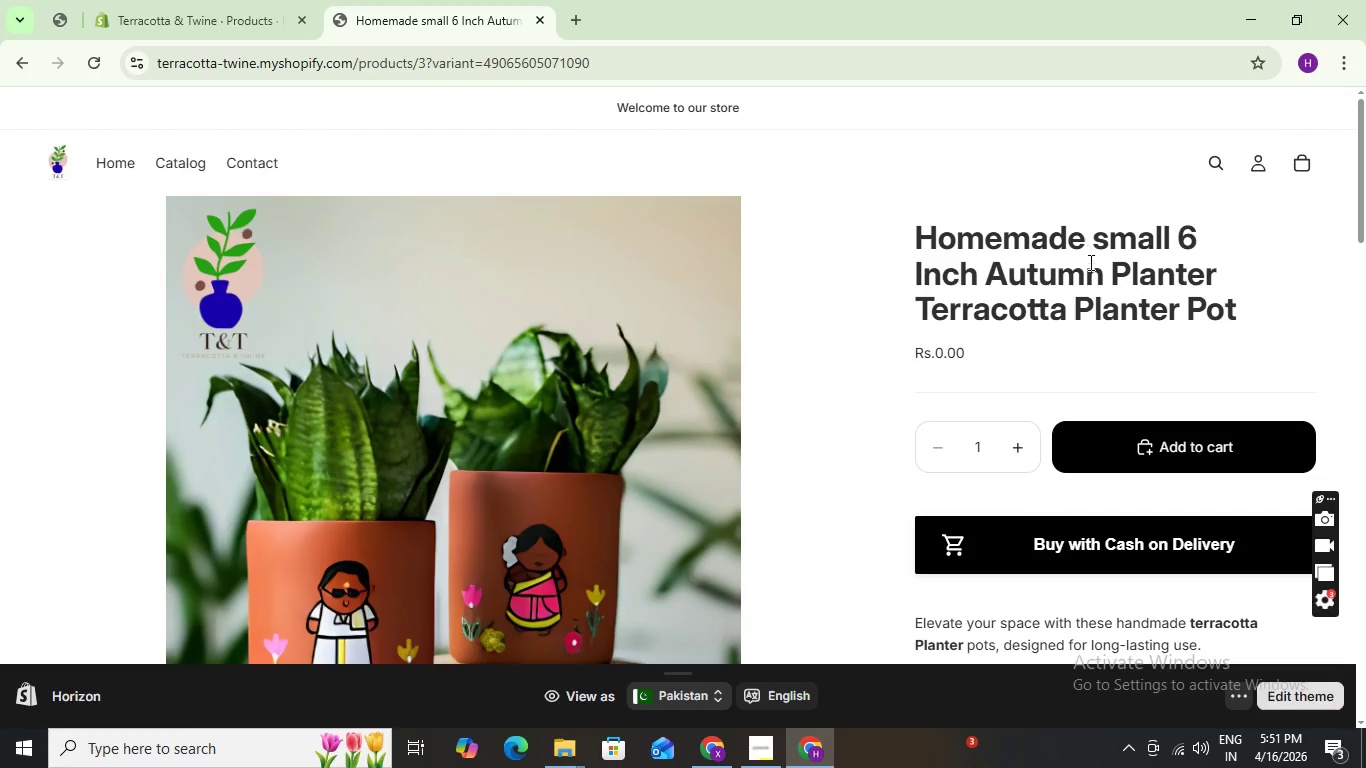 
scroll: coordinate [1069, 290], scroll_direction: down, amount: 3.0
 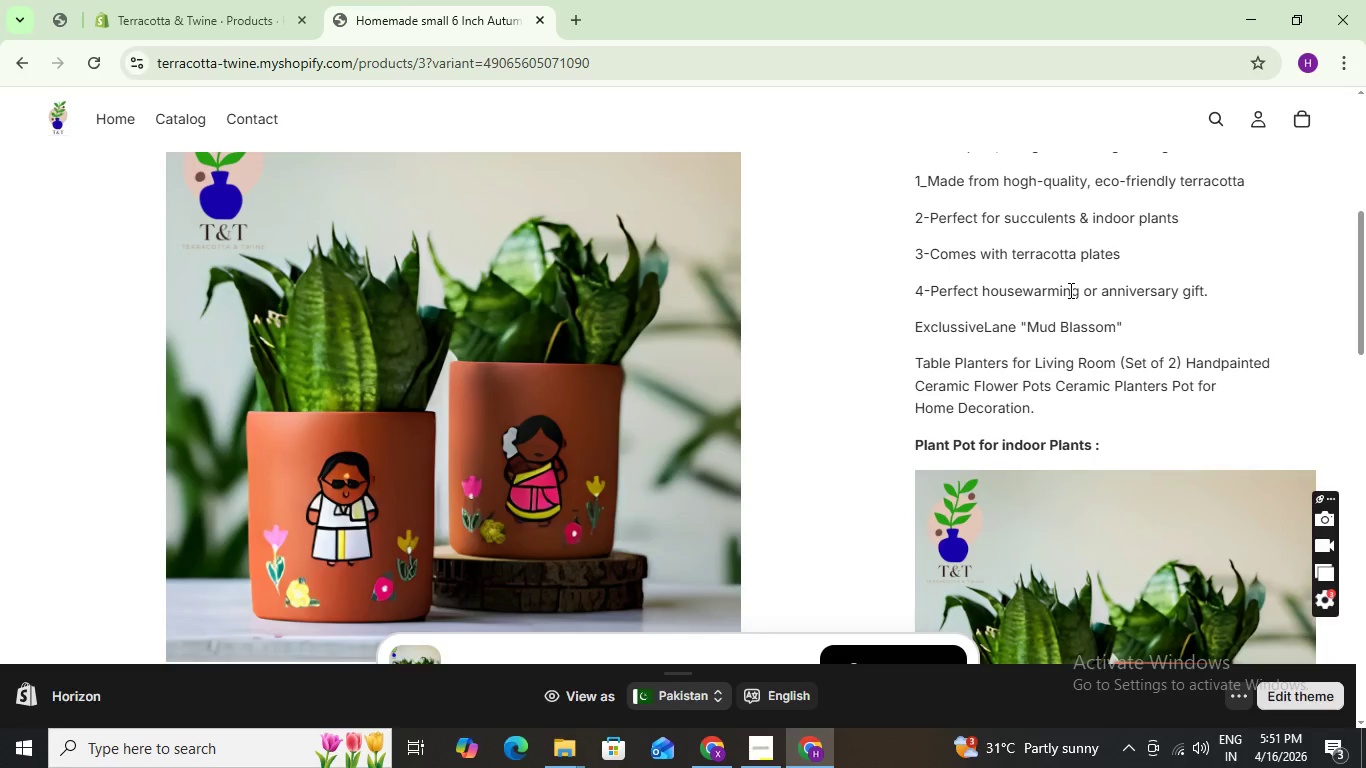 
wait(7.06)
 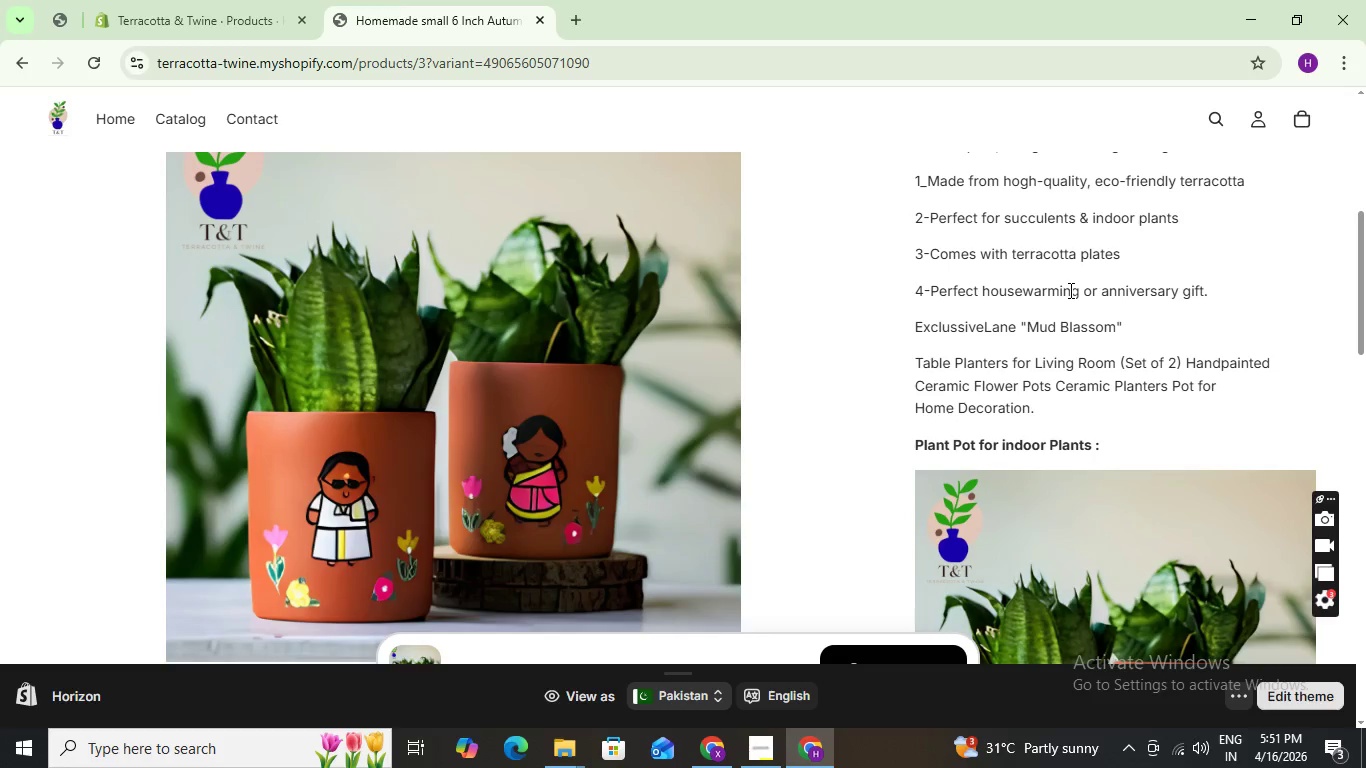 
scroll: coordinate [1069, 290], scroll_direction: down, amount: 1.0
 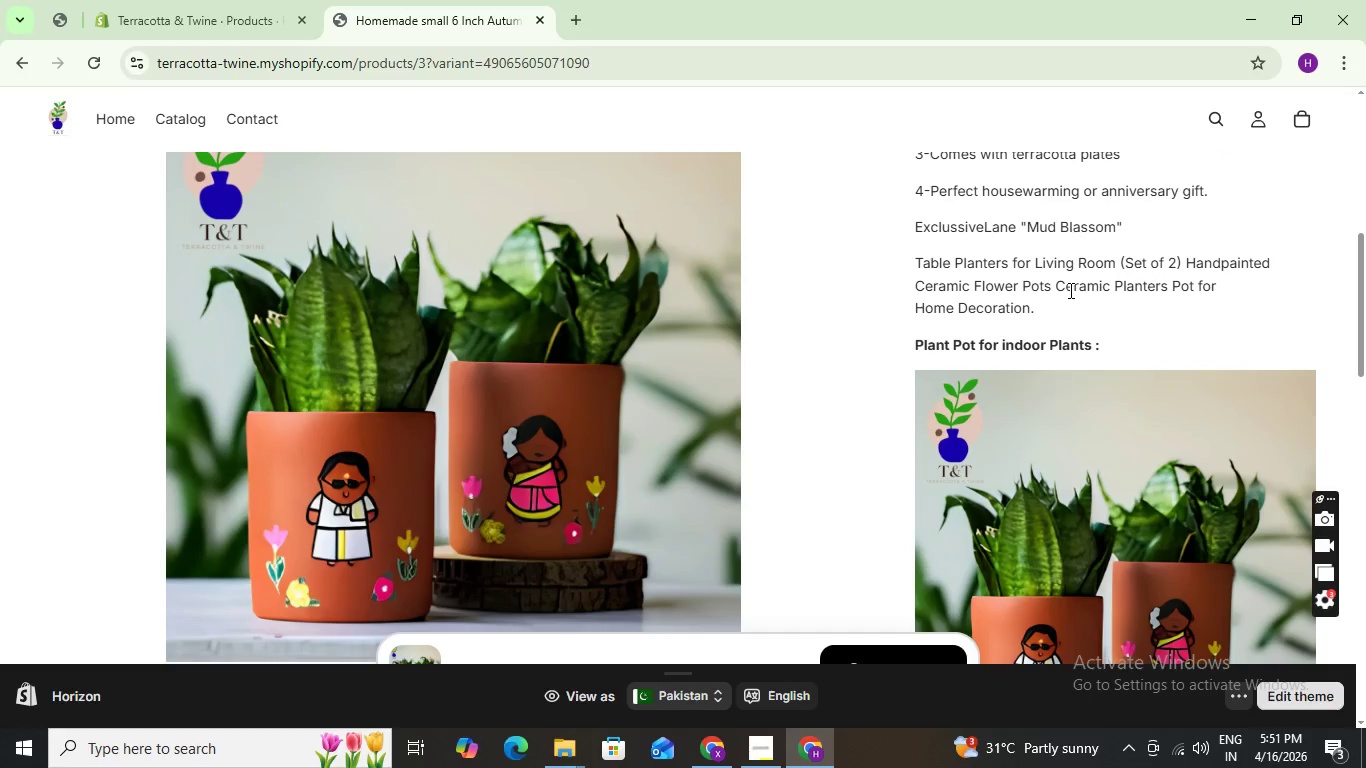 
wait(10.47)
 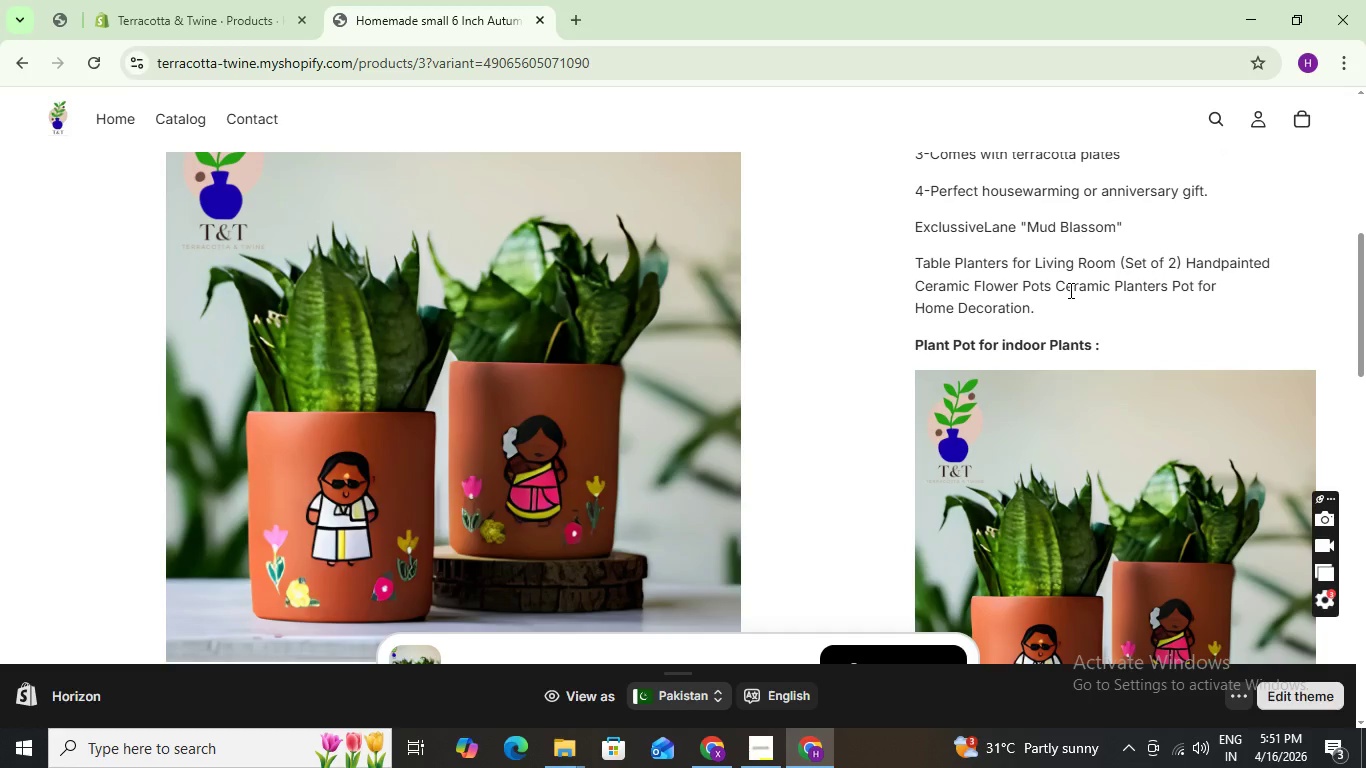 
scroll: coordinate [1077, 277], scroll_direction: down, amount: 16.0
 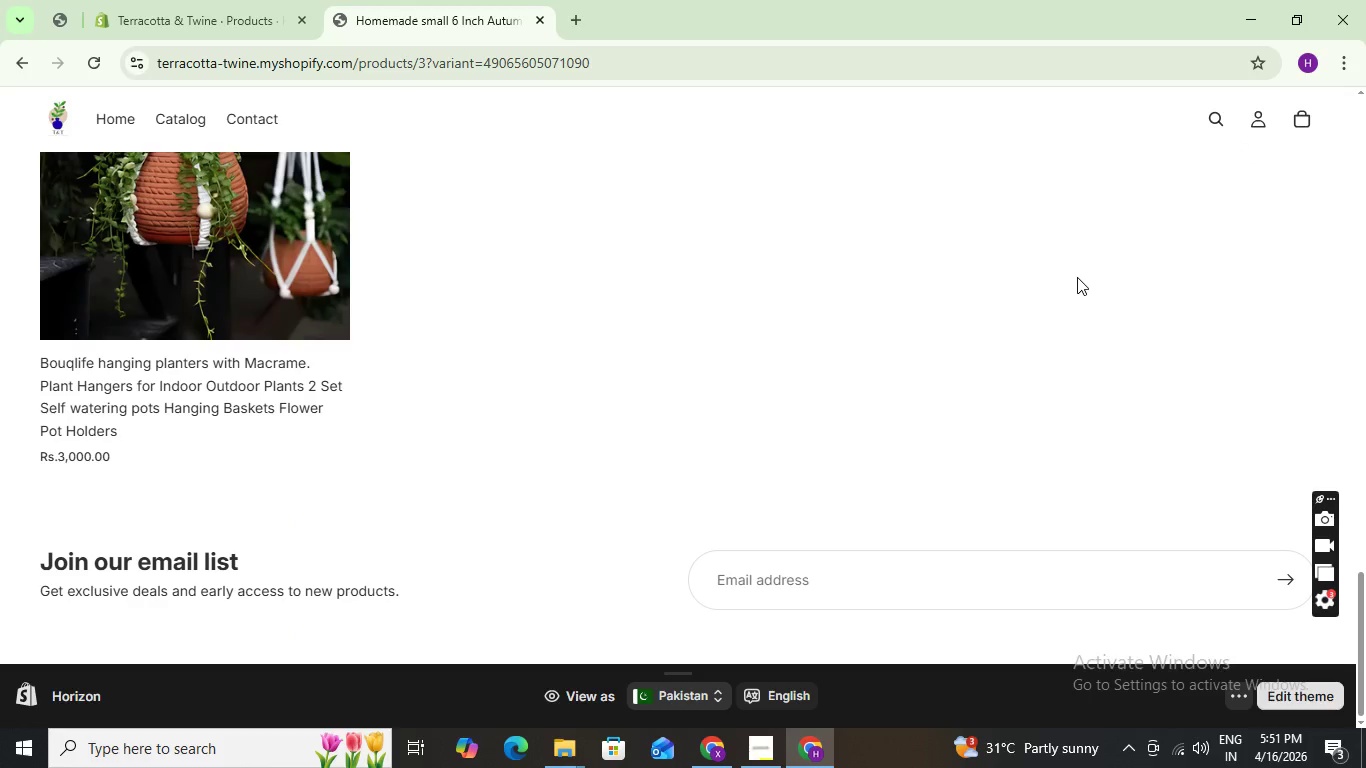 
wait(5.72)
 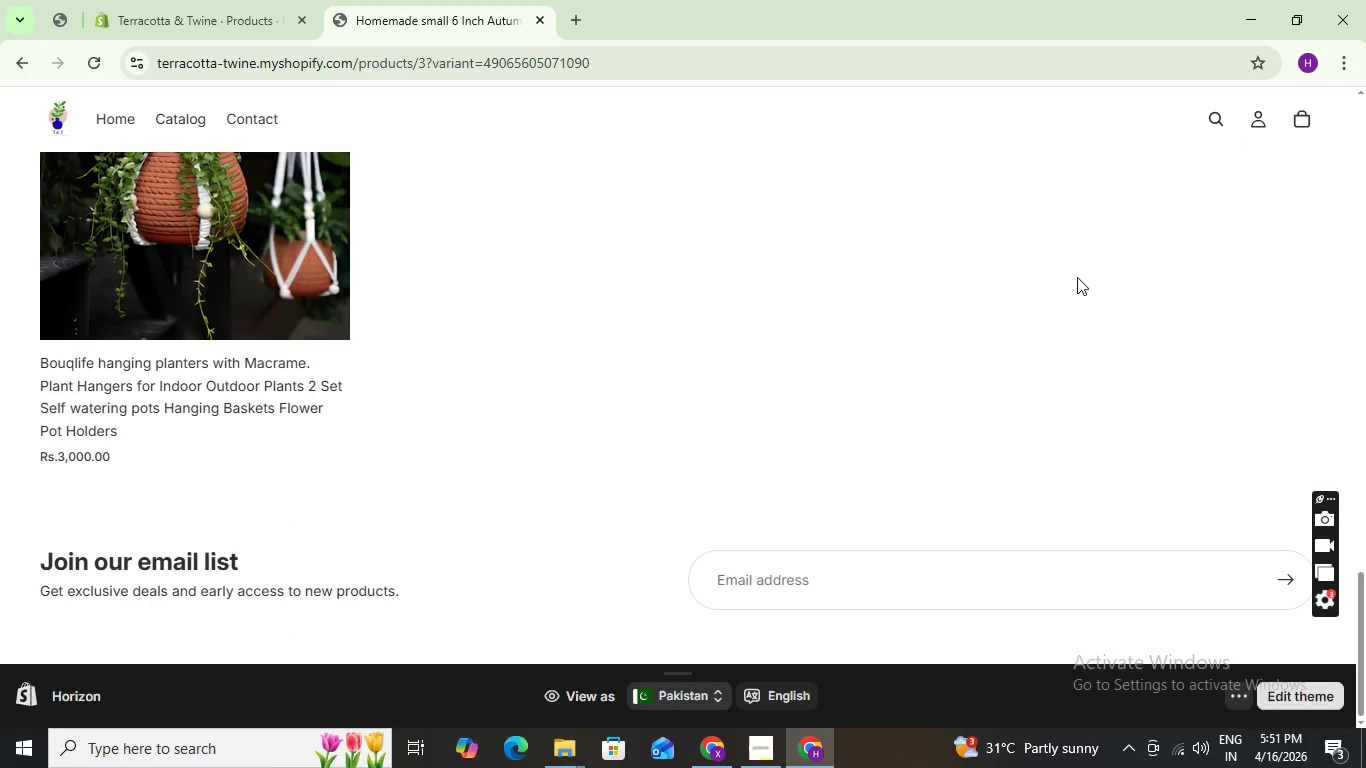 
scroll: coordinate [1077, 277], scroll_direction: down, amount: 4.0
 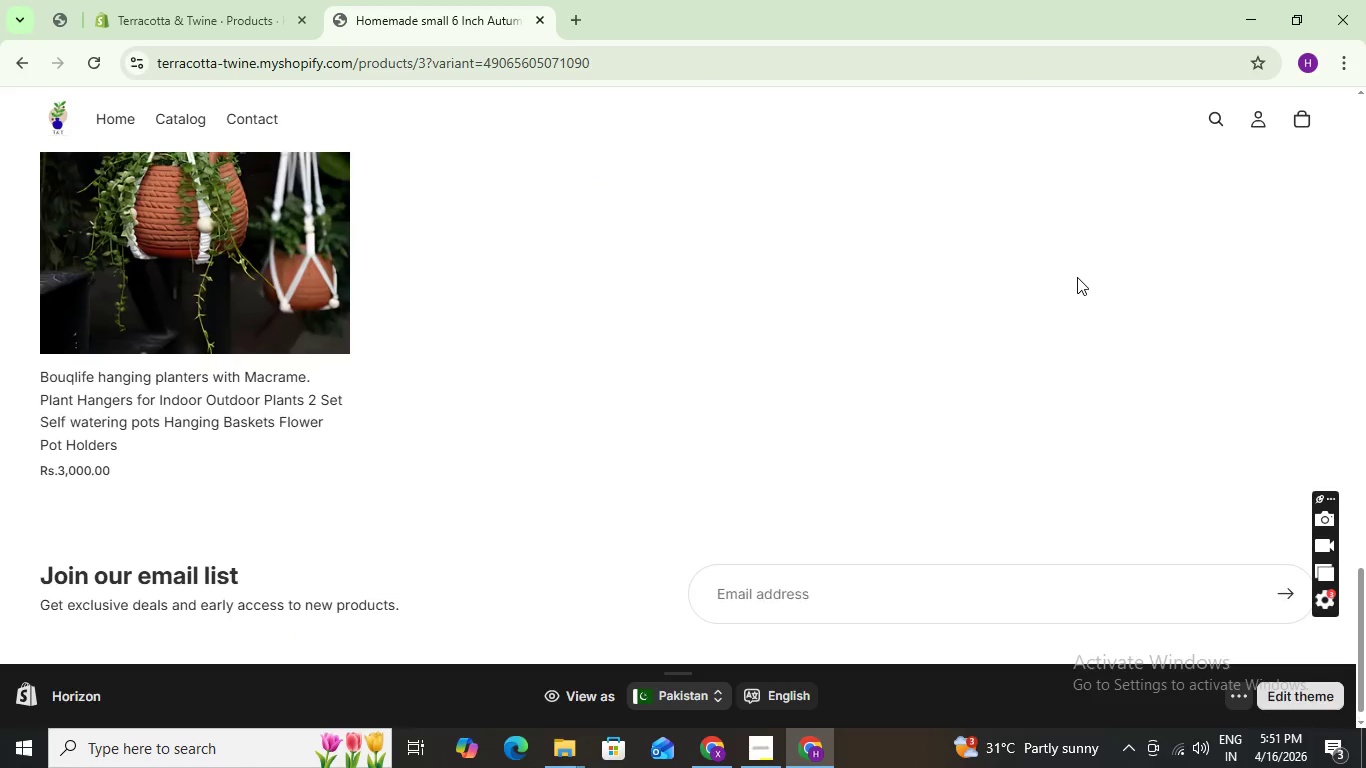 
scroll: coordinate [1077, 277], scroll_direction: up, amount: 5.0
 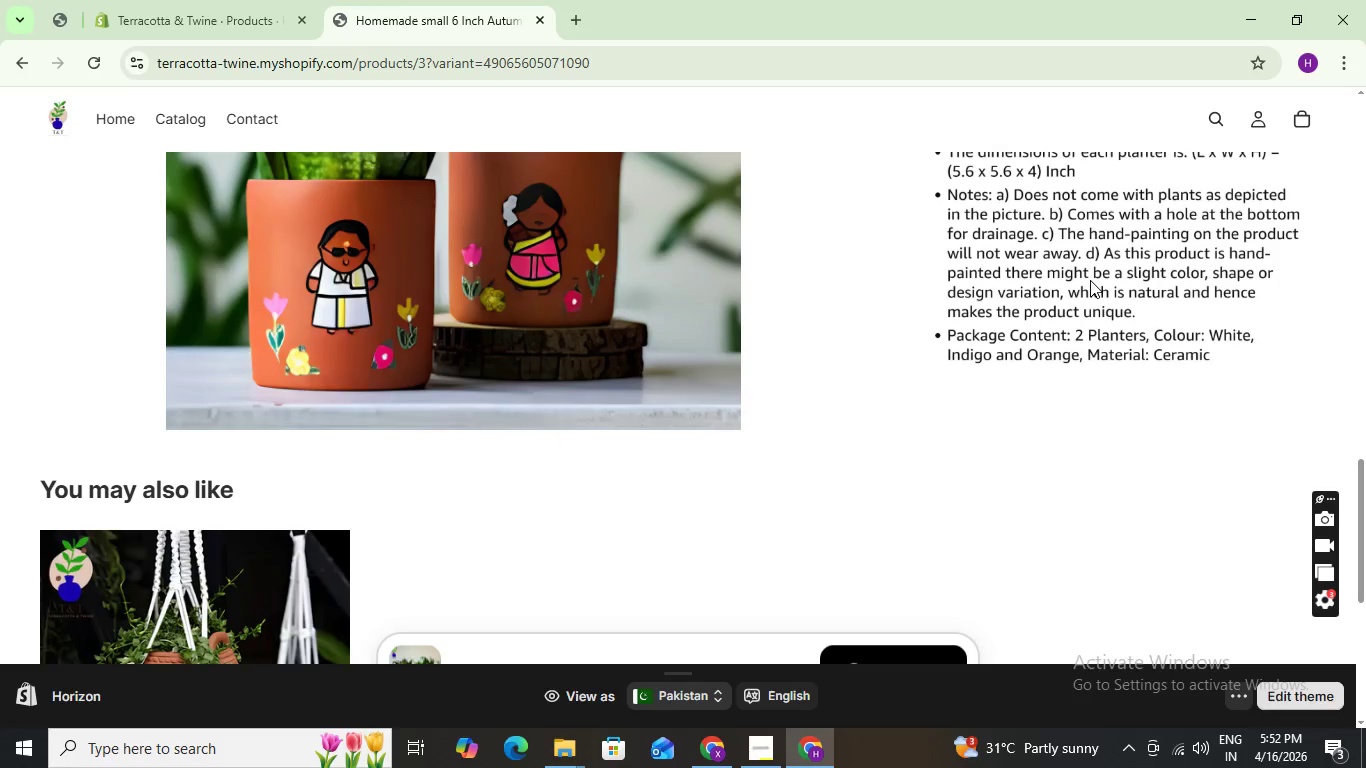 
wait(18.61)
 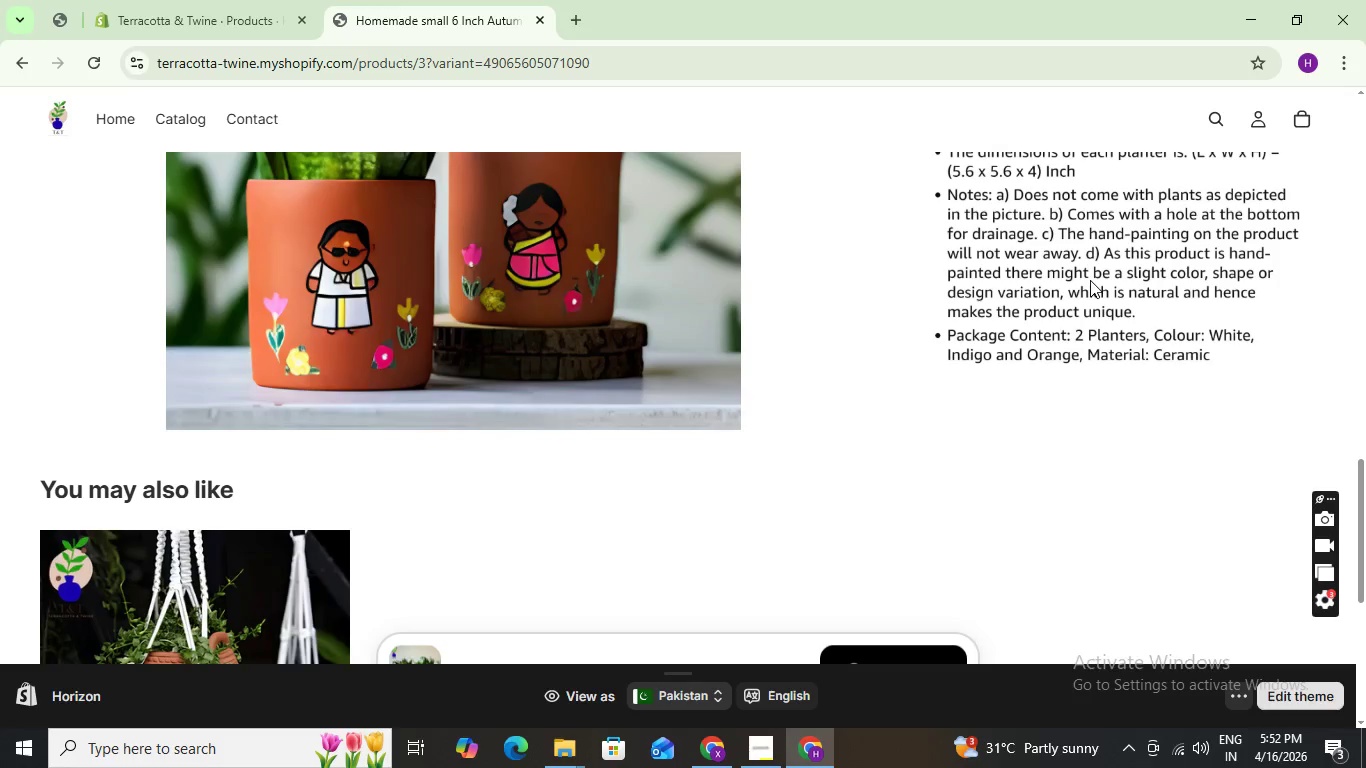 
scroll: coordinate [1220, 383], scroll_direction: down, amount: 1.0
 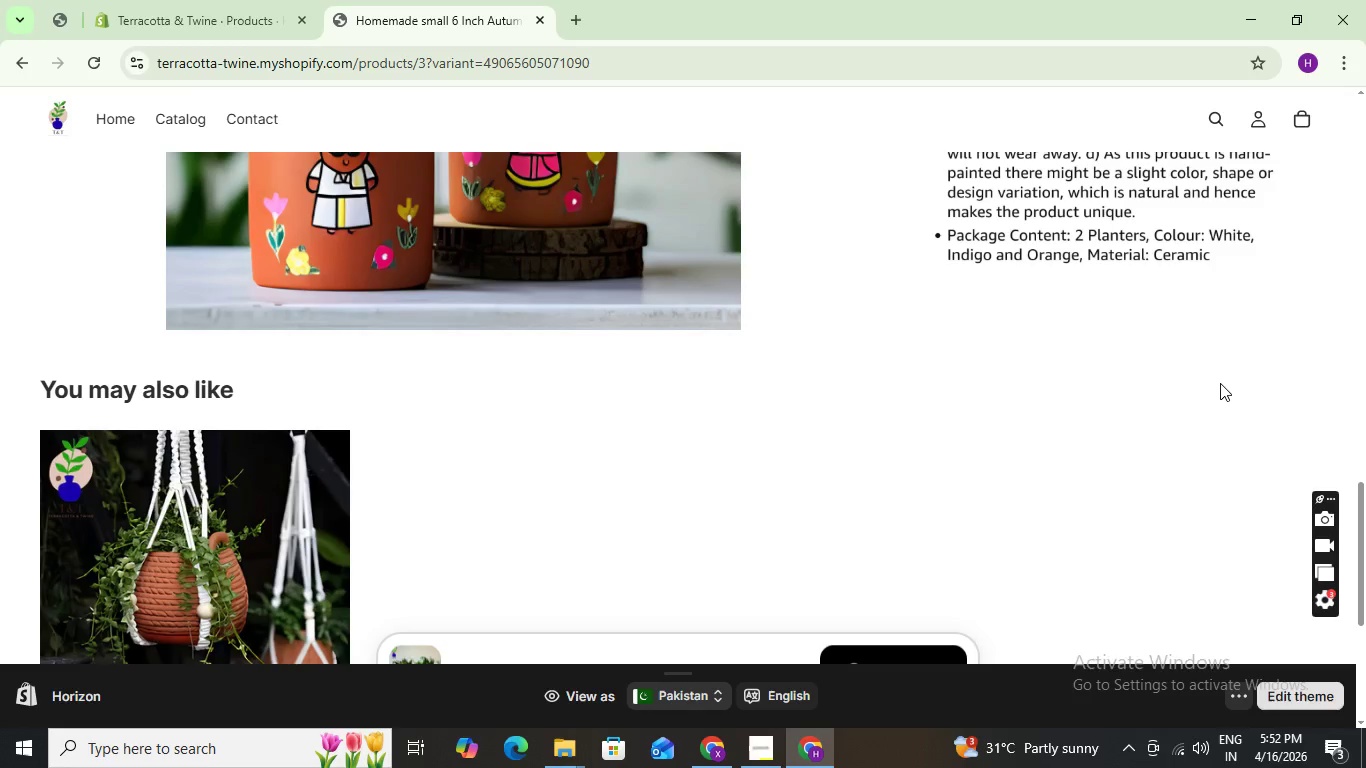 
wait(5.96)
 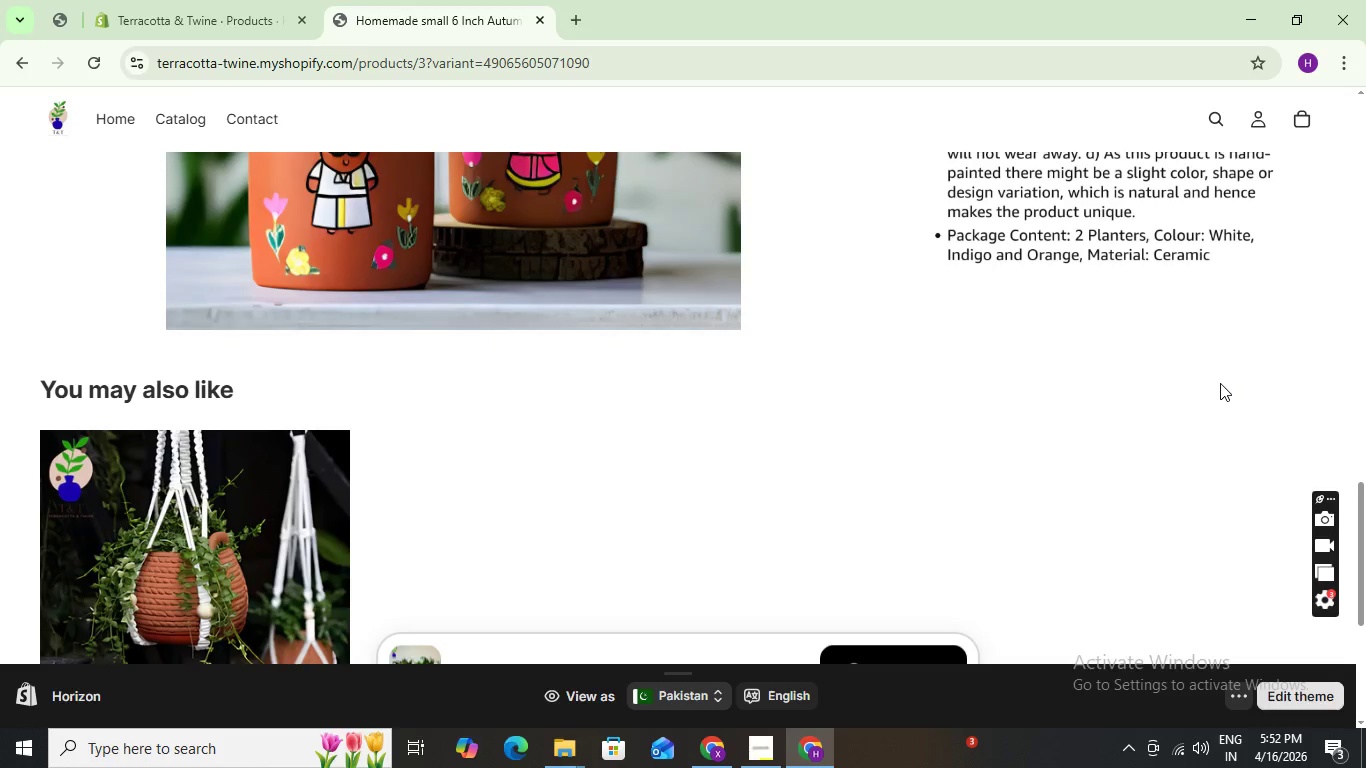 
scroll: coordinate [1220, 383], scroll_direction: up, amount: 2.0
 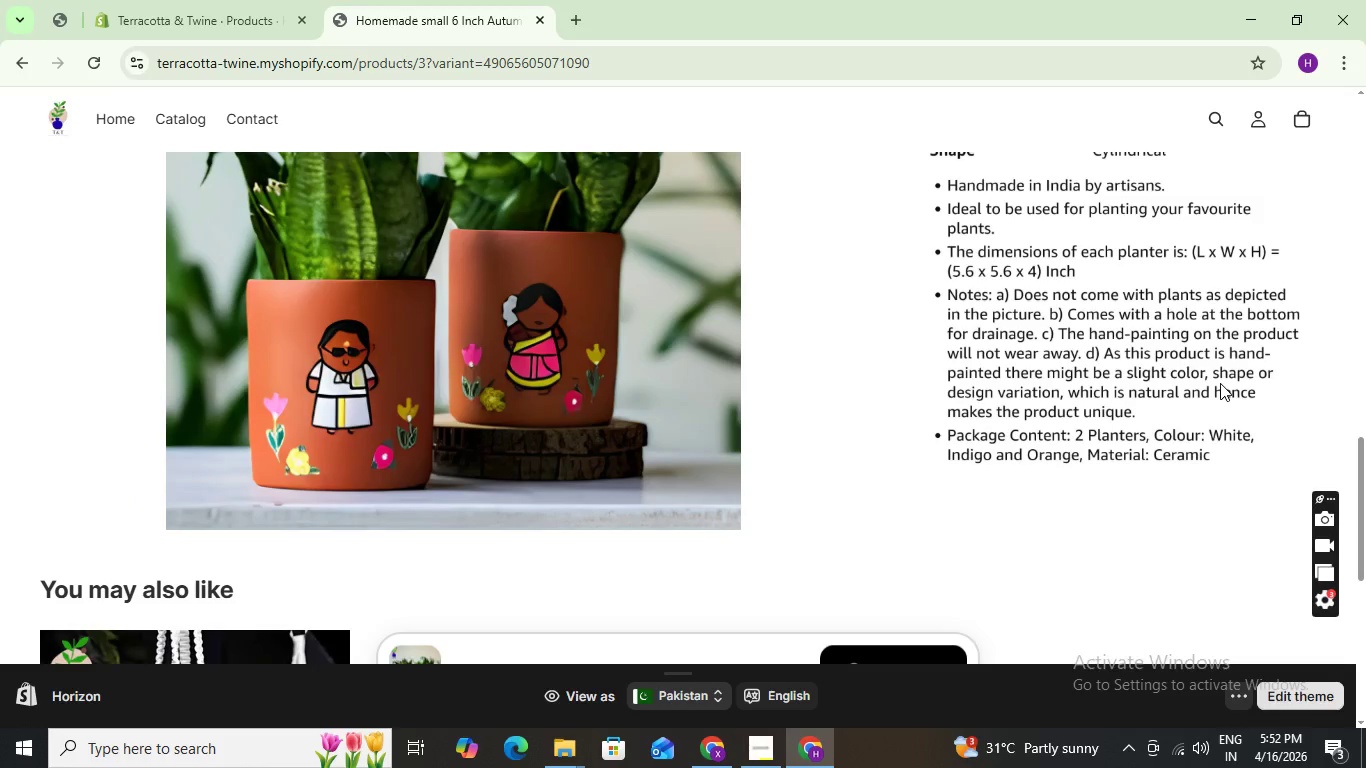 
wait(5.58)
 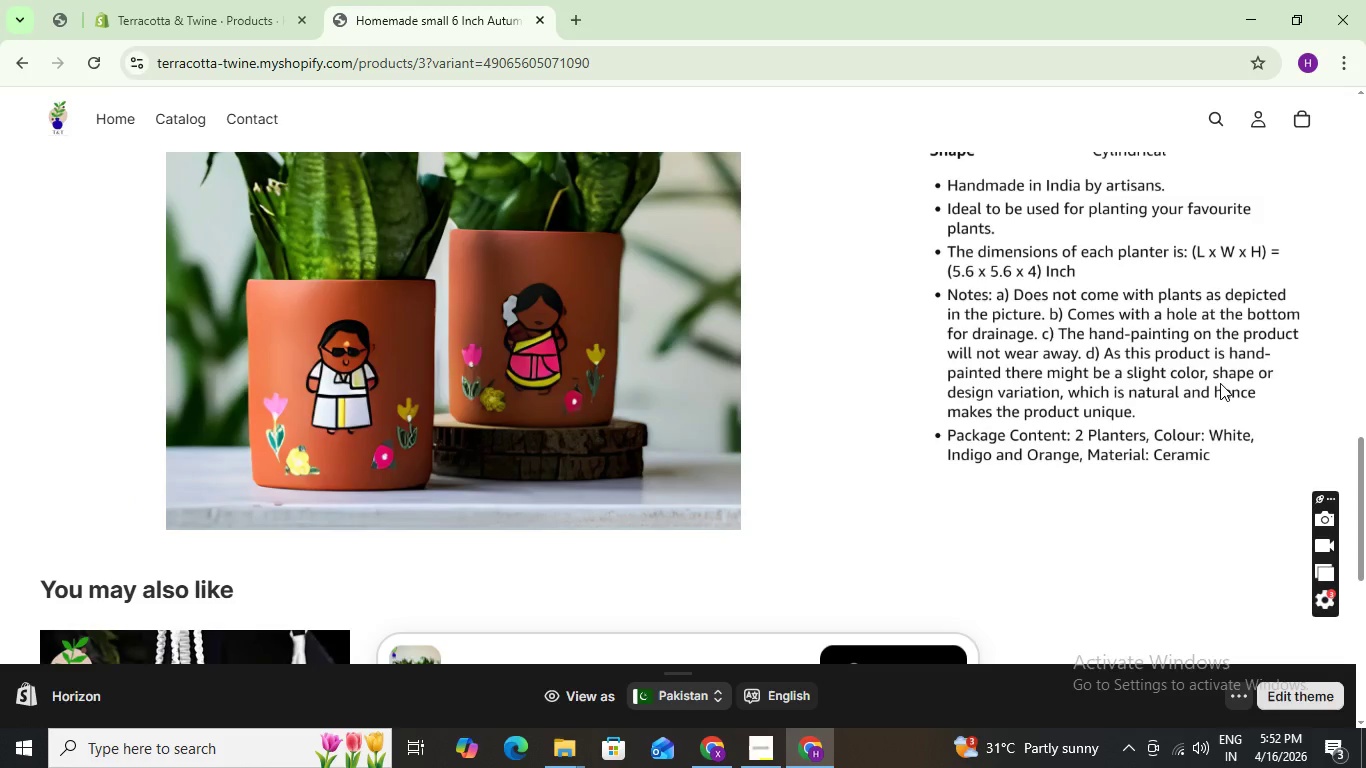 
scroll: coordinate [696, 440], scroll_direction: down, amount: 4.0
 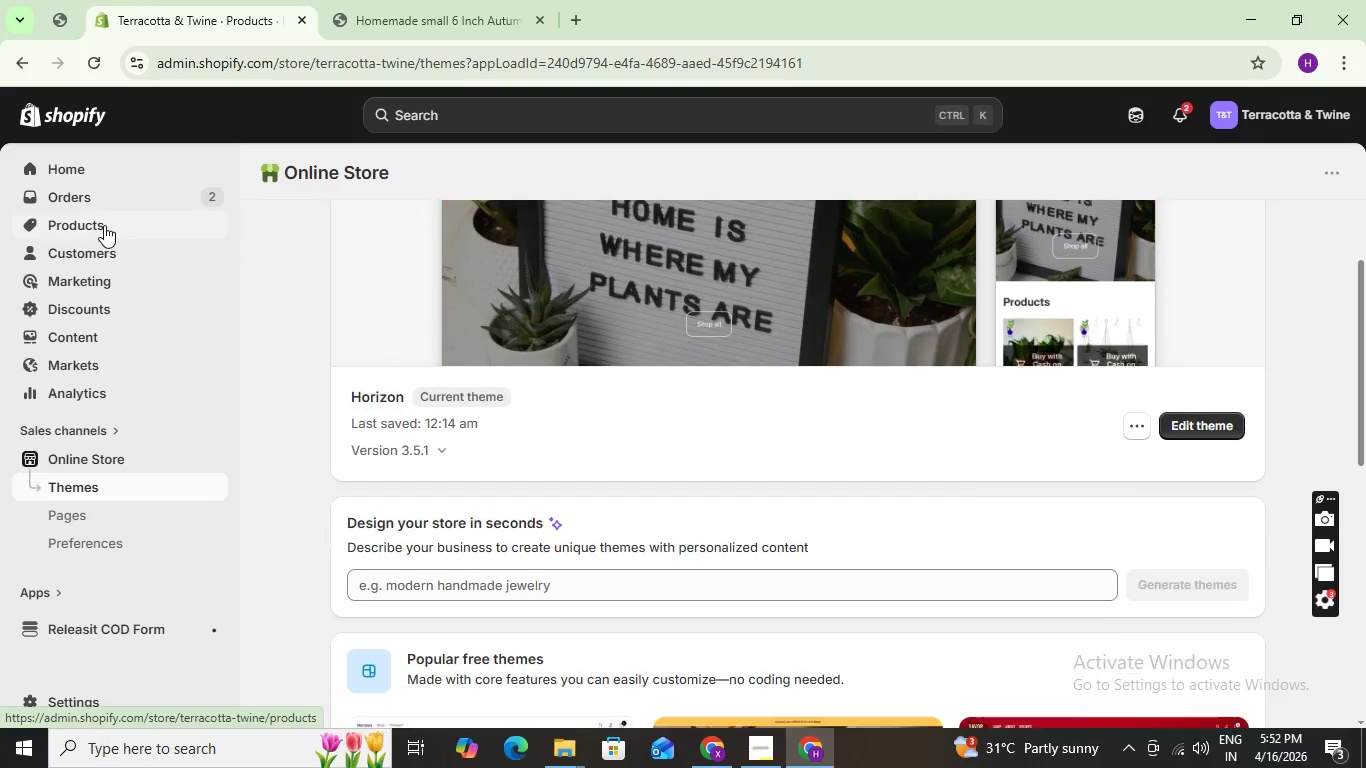 
left_click([104, 225])
 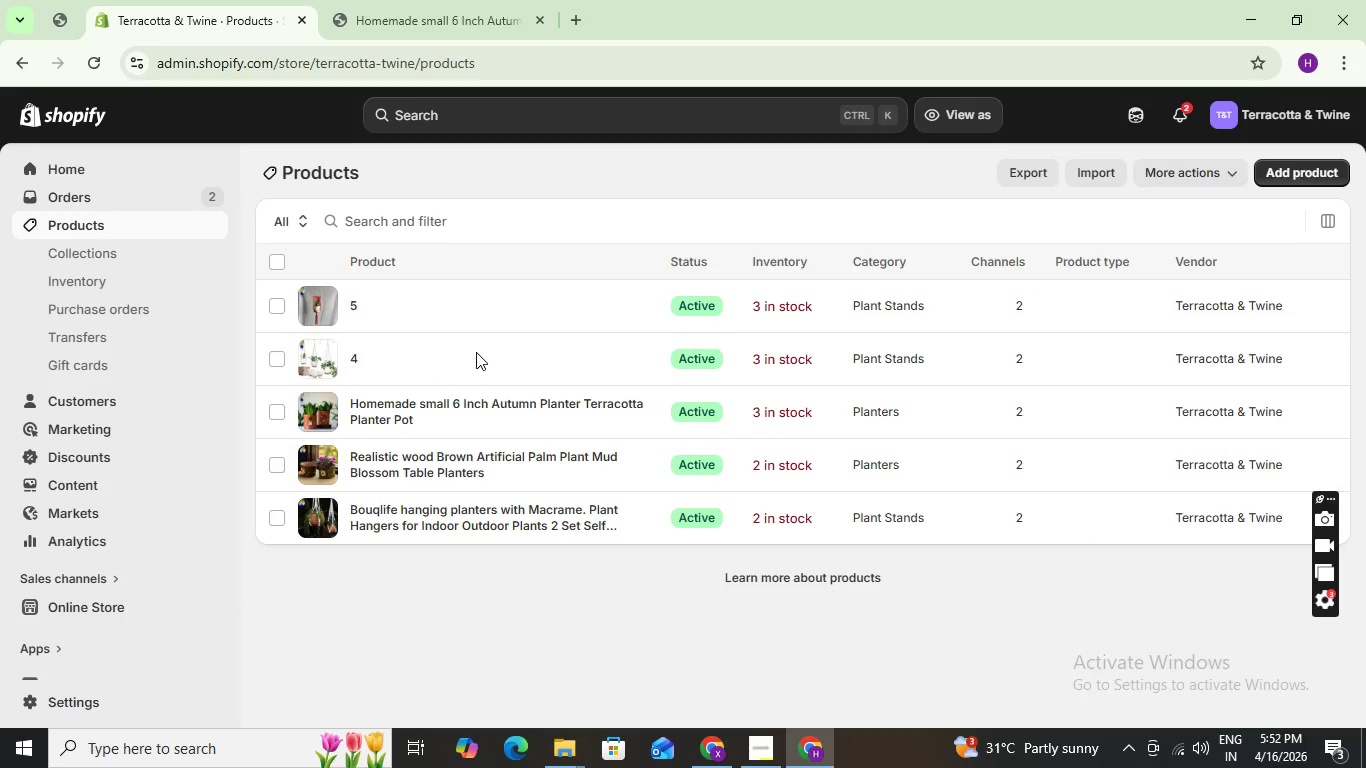 
wait(14.78)
 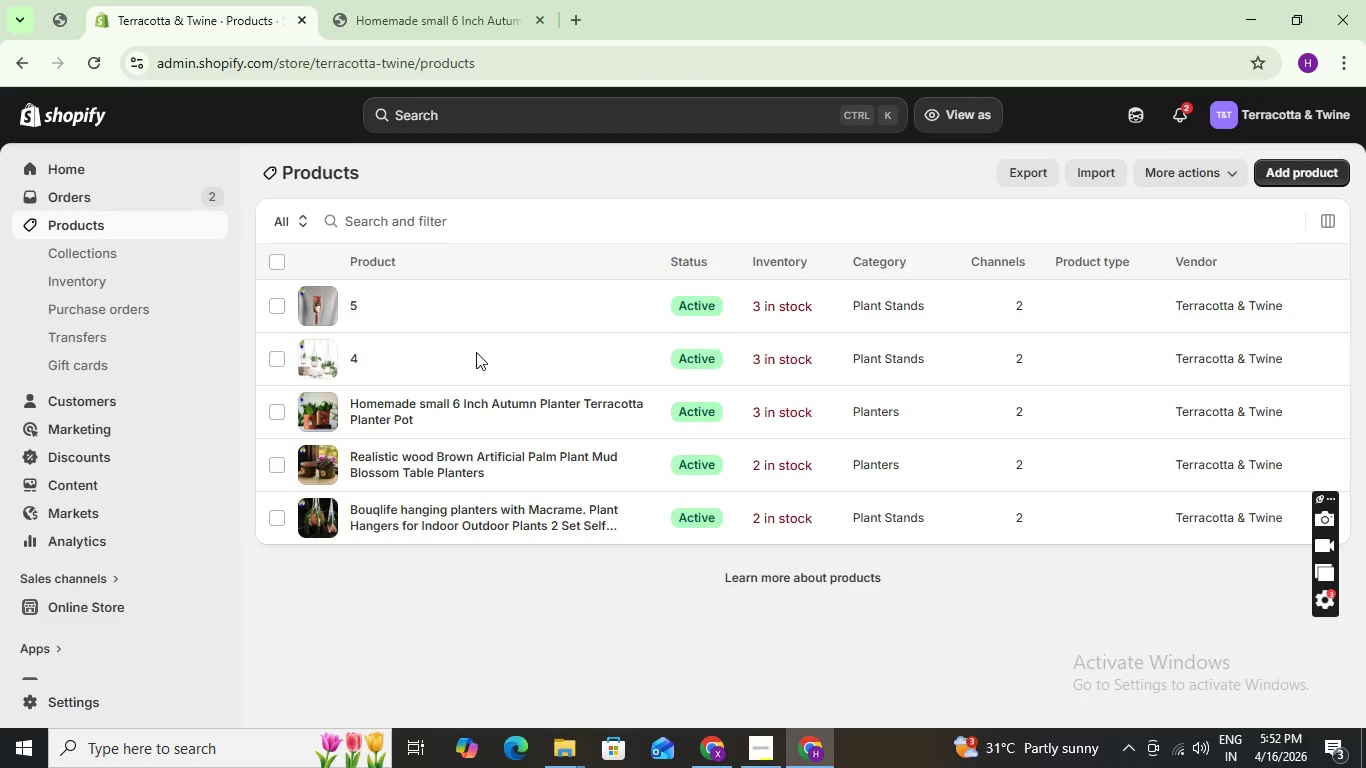 
scroll: coordinate [522, 411], scroll_direction: down, amount: 2.0
 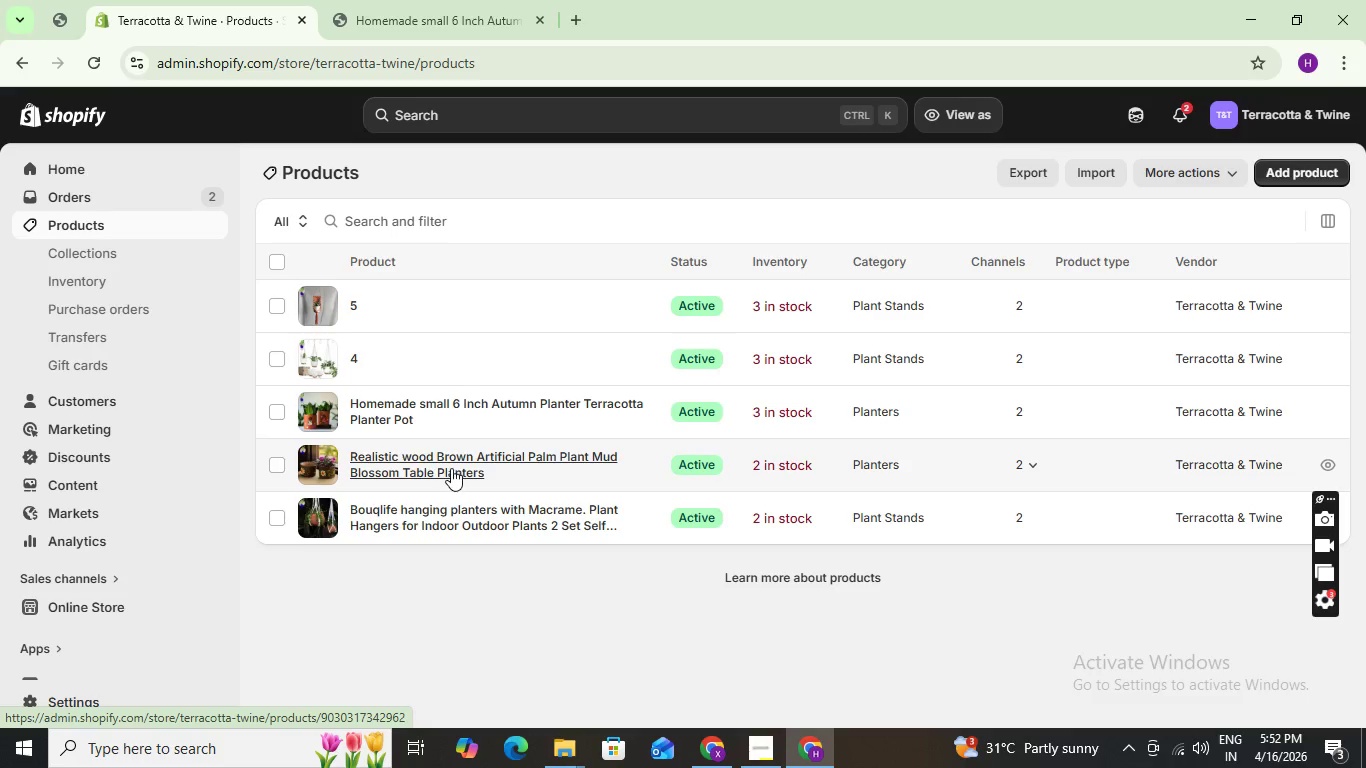 
left_click([451, 468])
 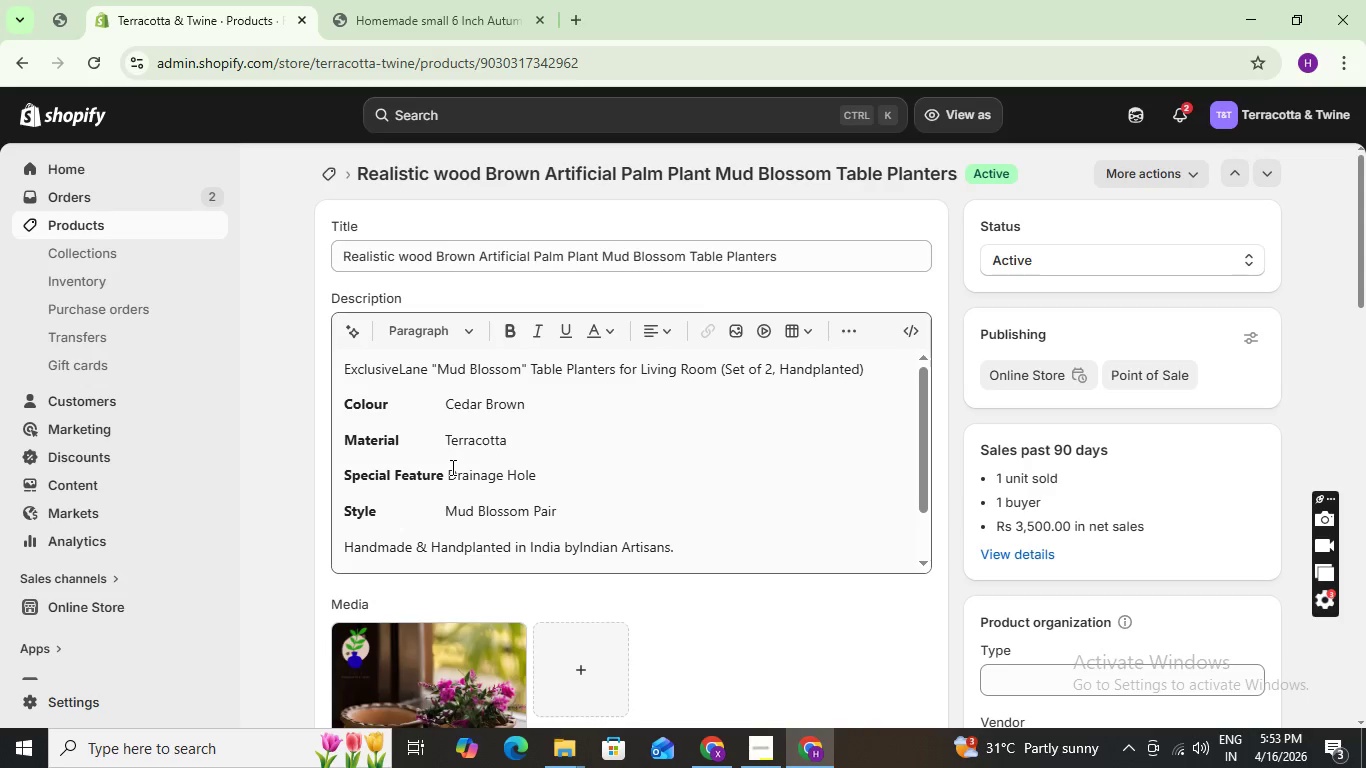 
wait(24.08)
 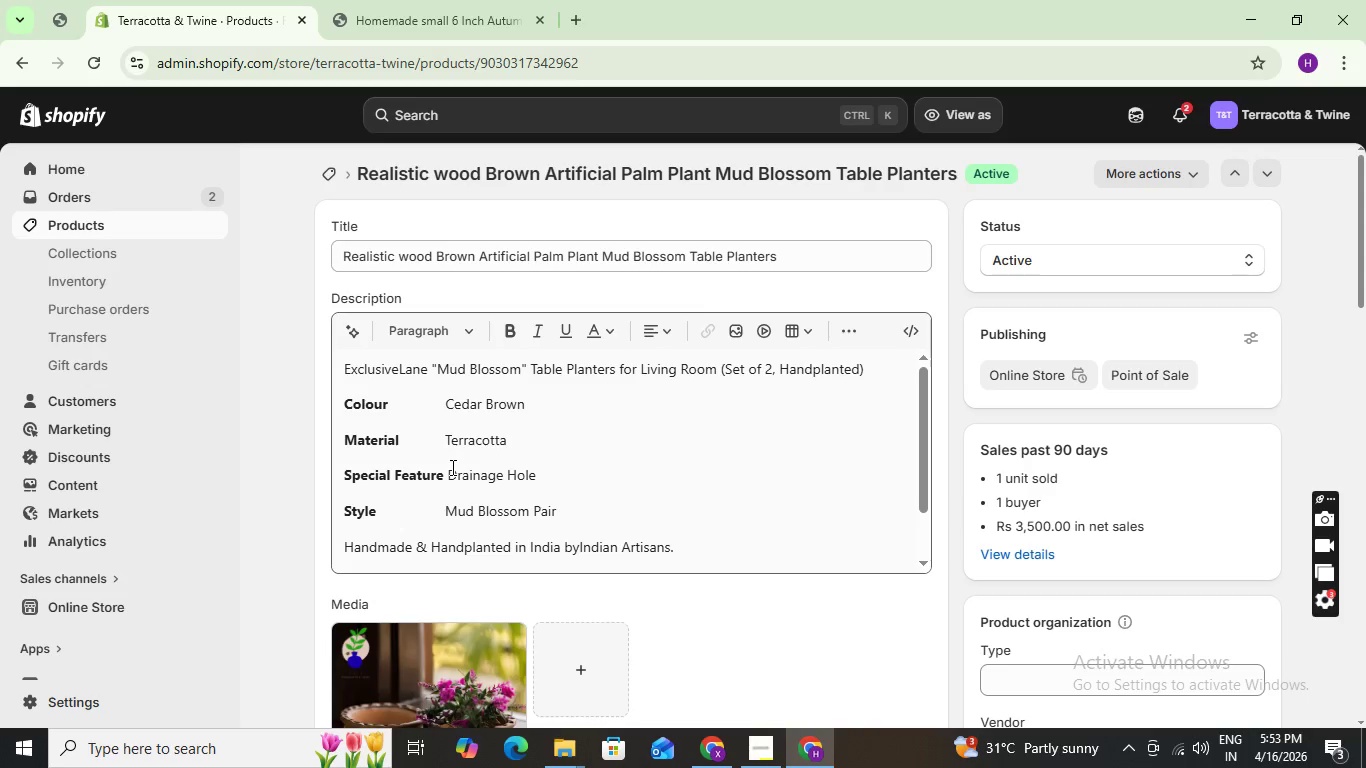 
scroll: coordinate [550, 331], scroll_direction: down, amount: 4.0
 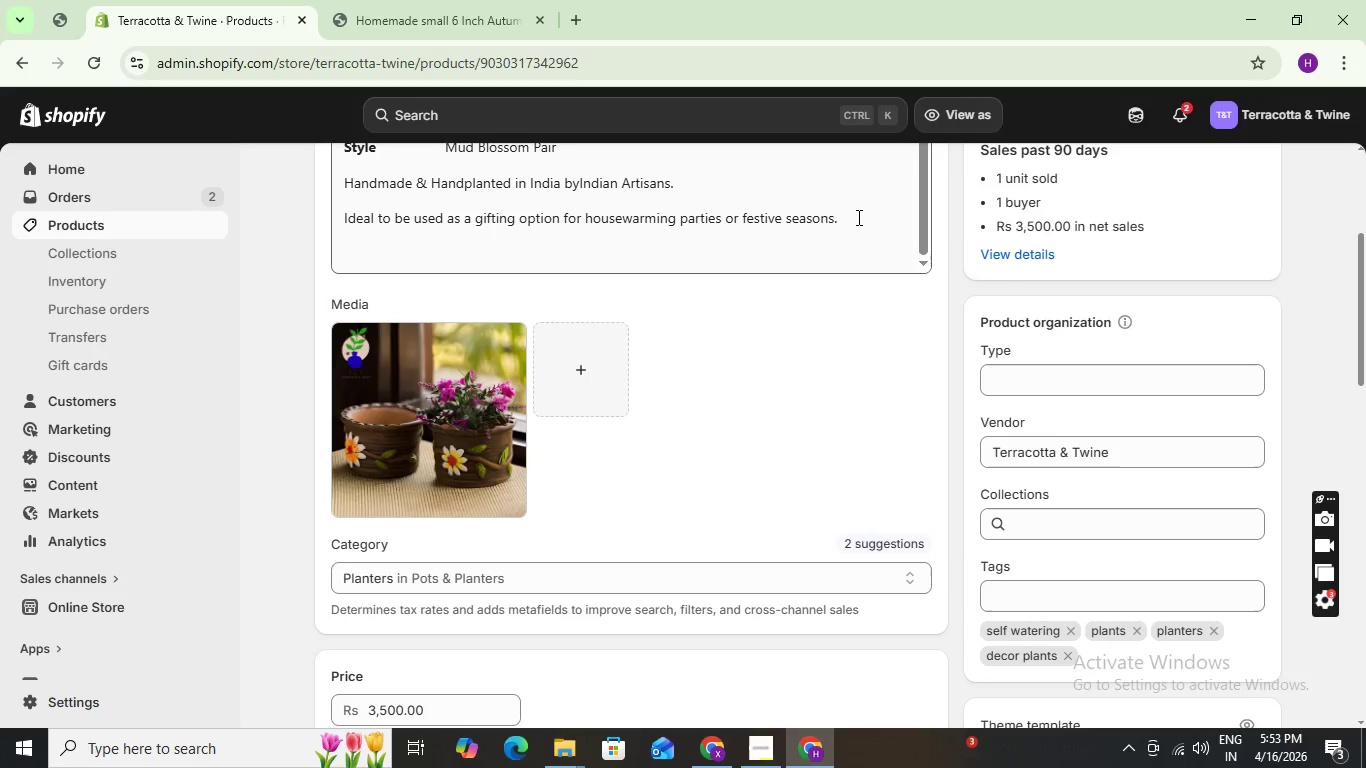 
left_click([858, 217])
 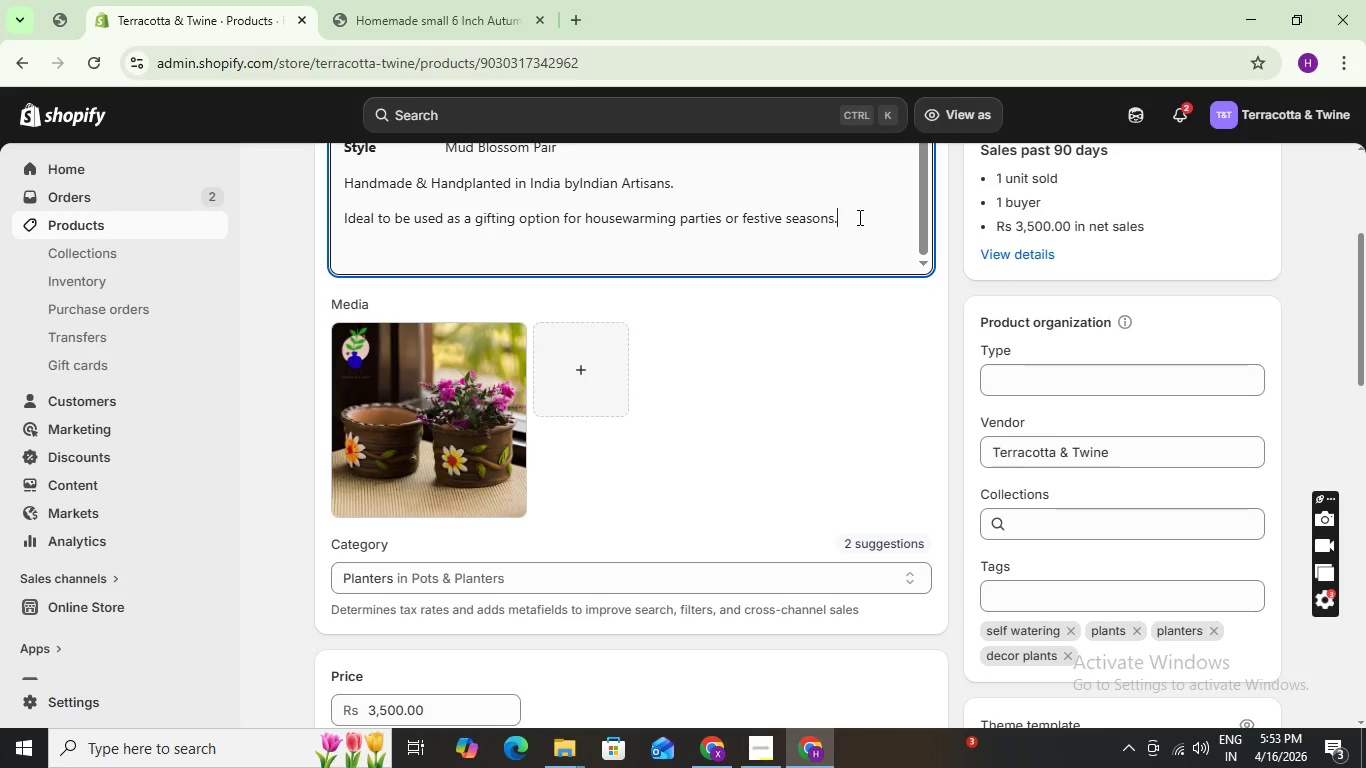 
key(Enter)
 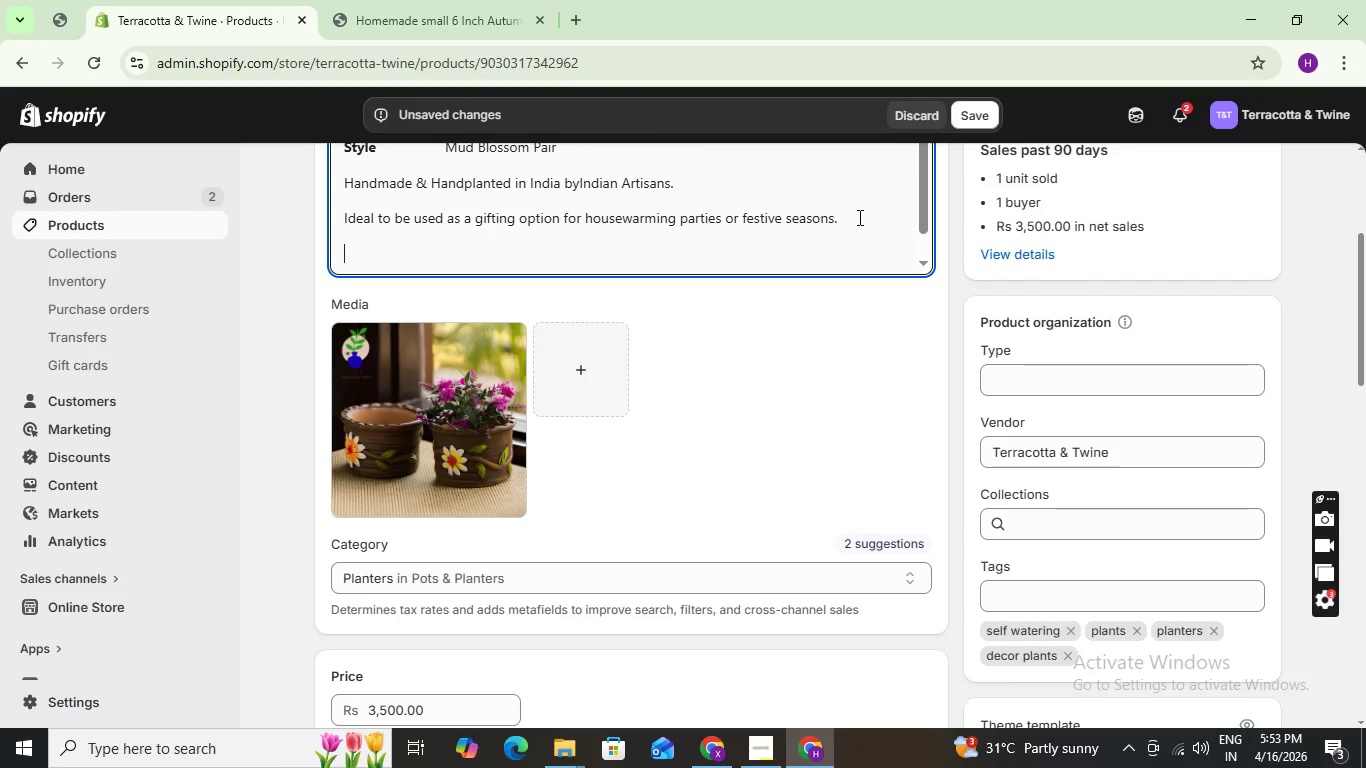 
wait(9.22)
 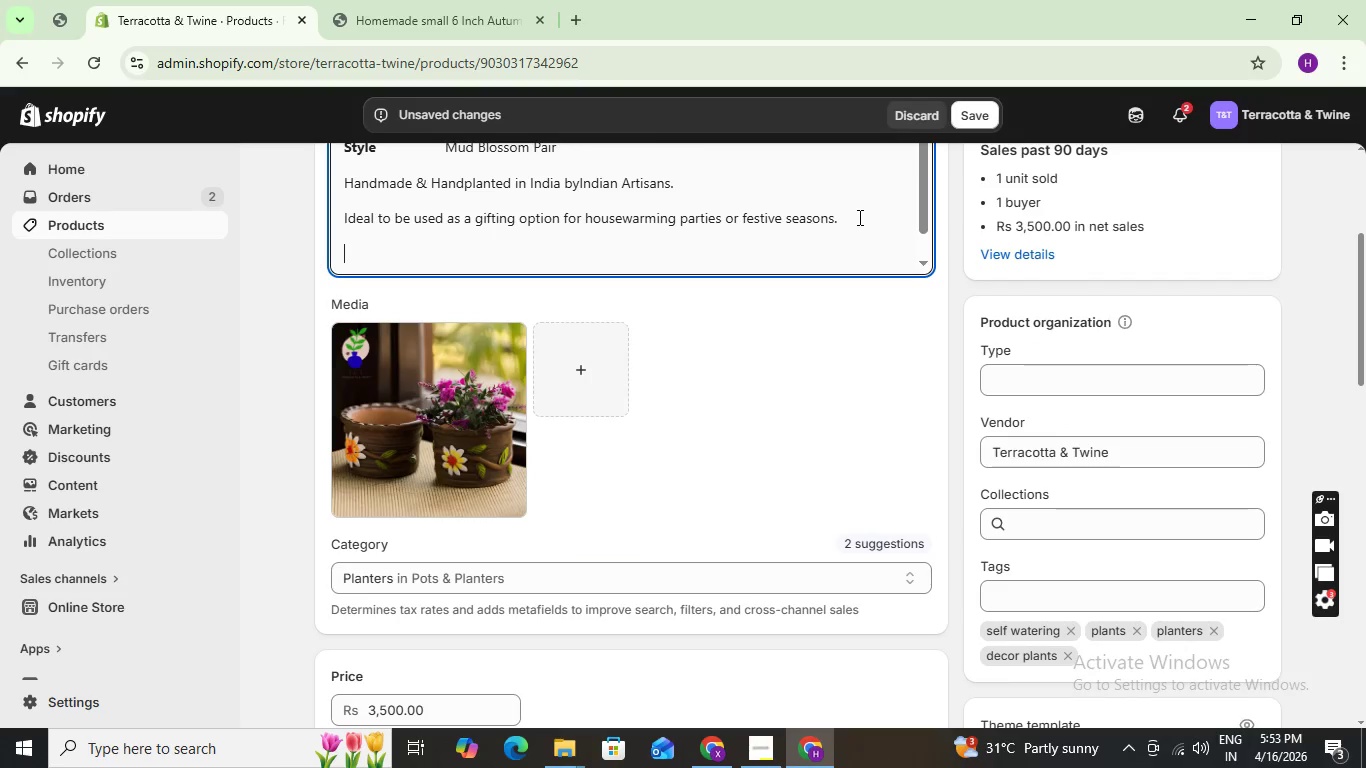 
left_click([575, 16])
 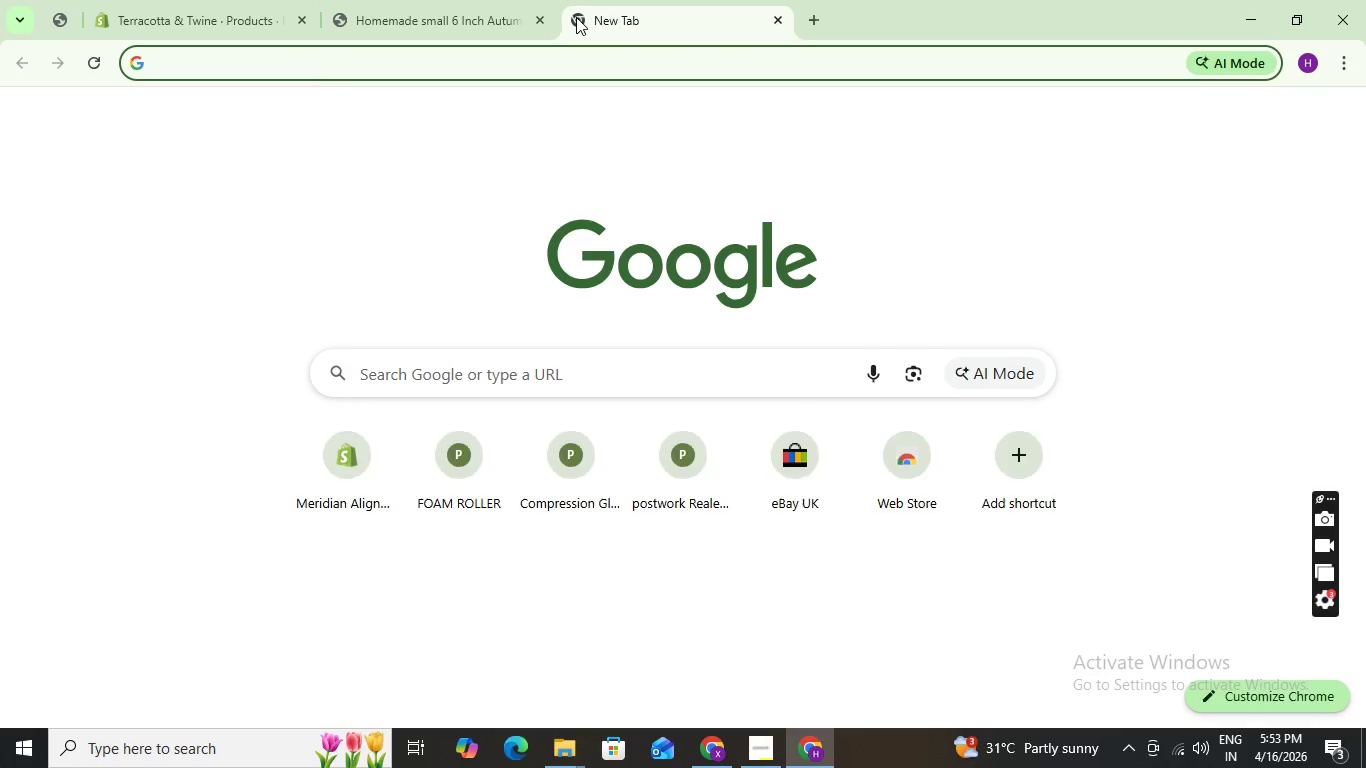 
type(SEO ke)
 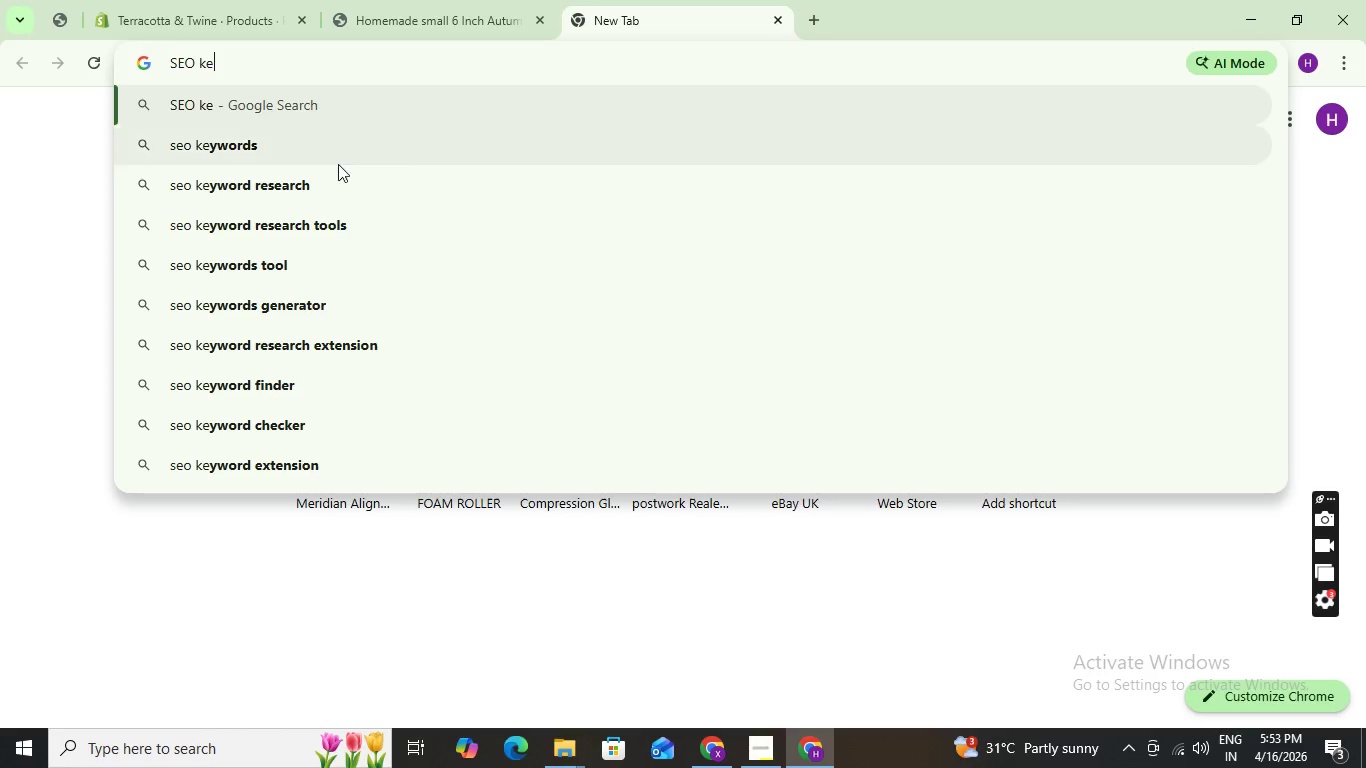 
left_click([338, 178])
 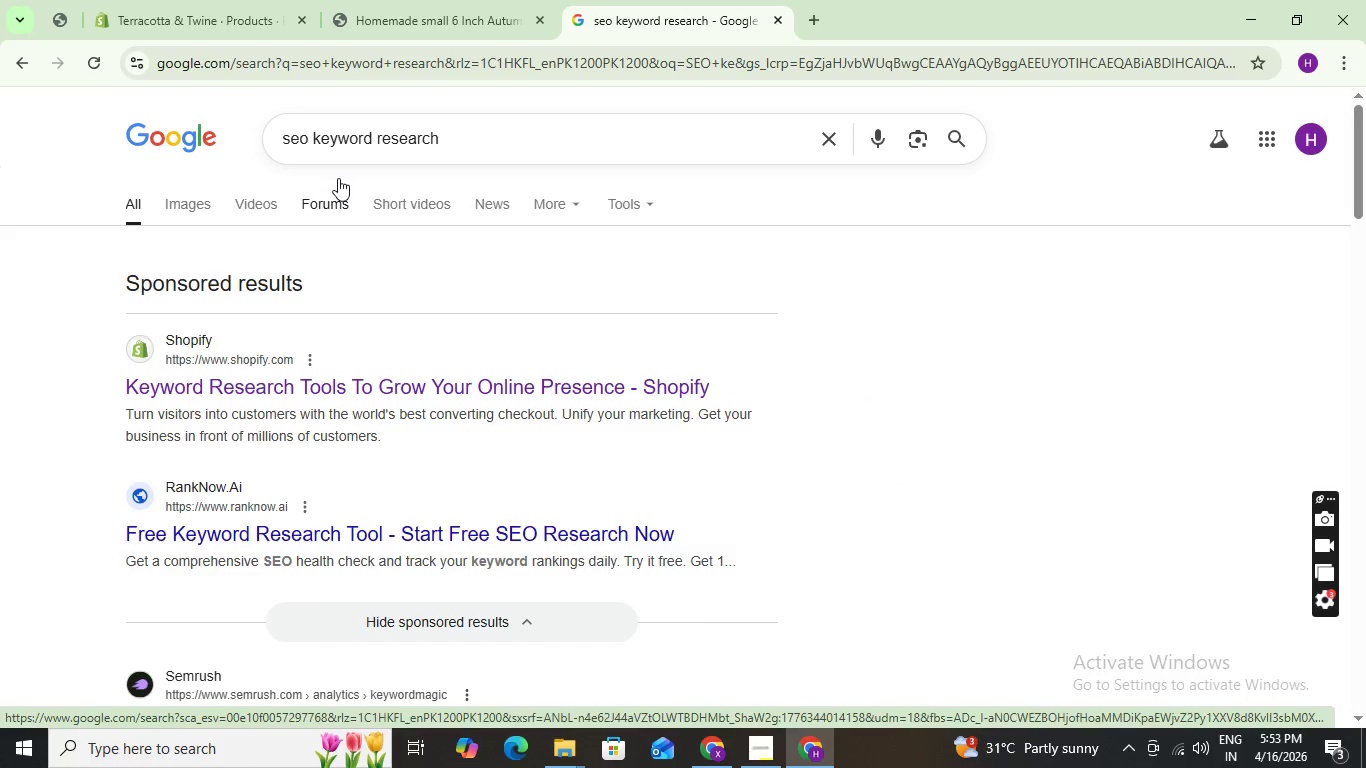 
wait(18.22)
 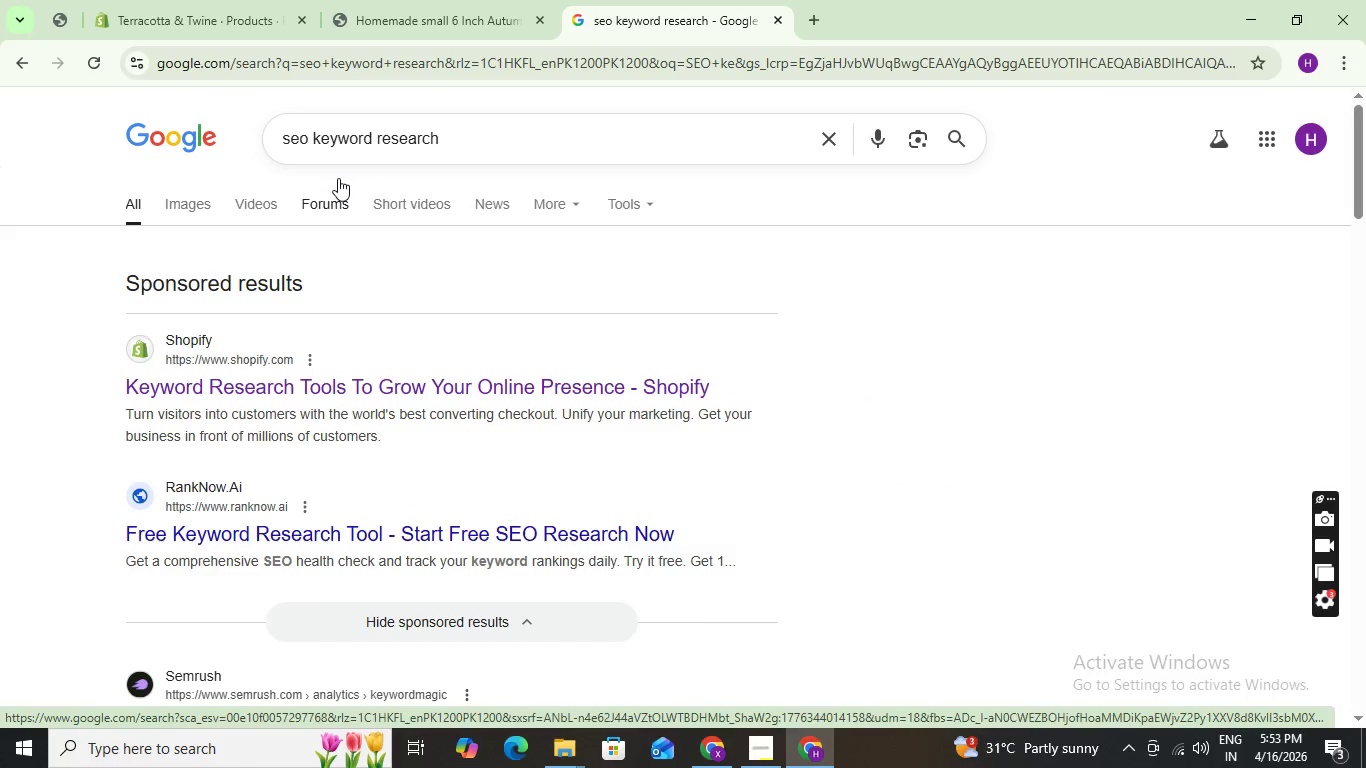 
left_click([405, 27])
 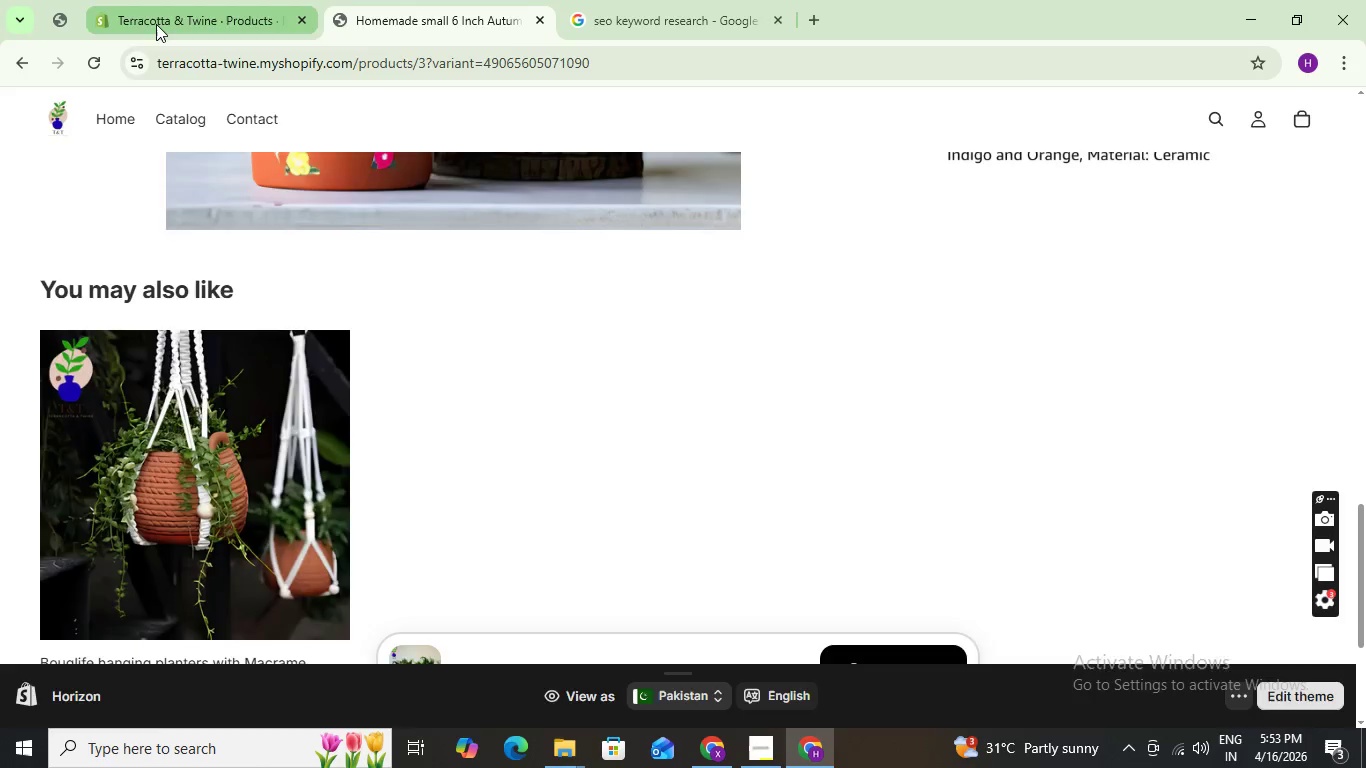 
left_click([157, 24])
 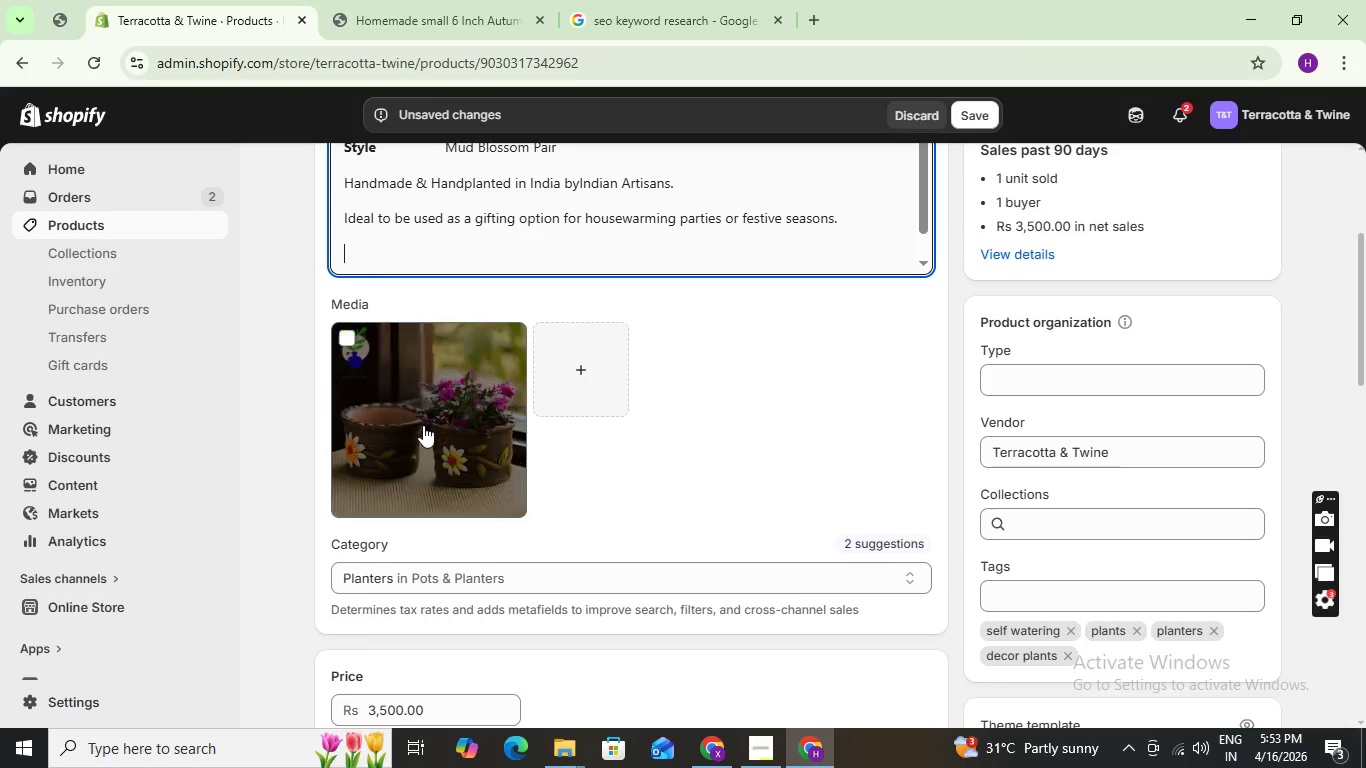 
scroll: coordinate [423, 425], scroll_direction: up, amount: 2.0
 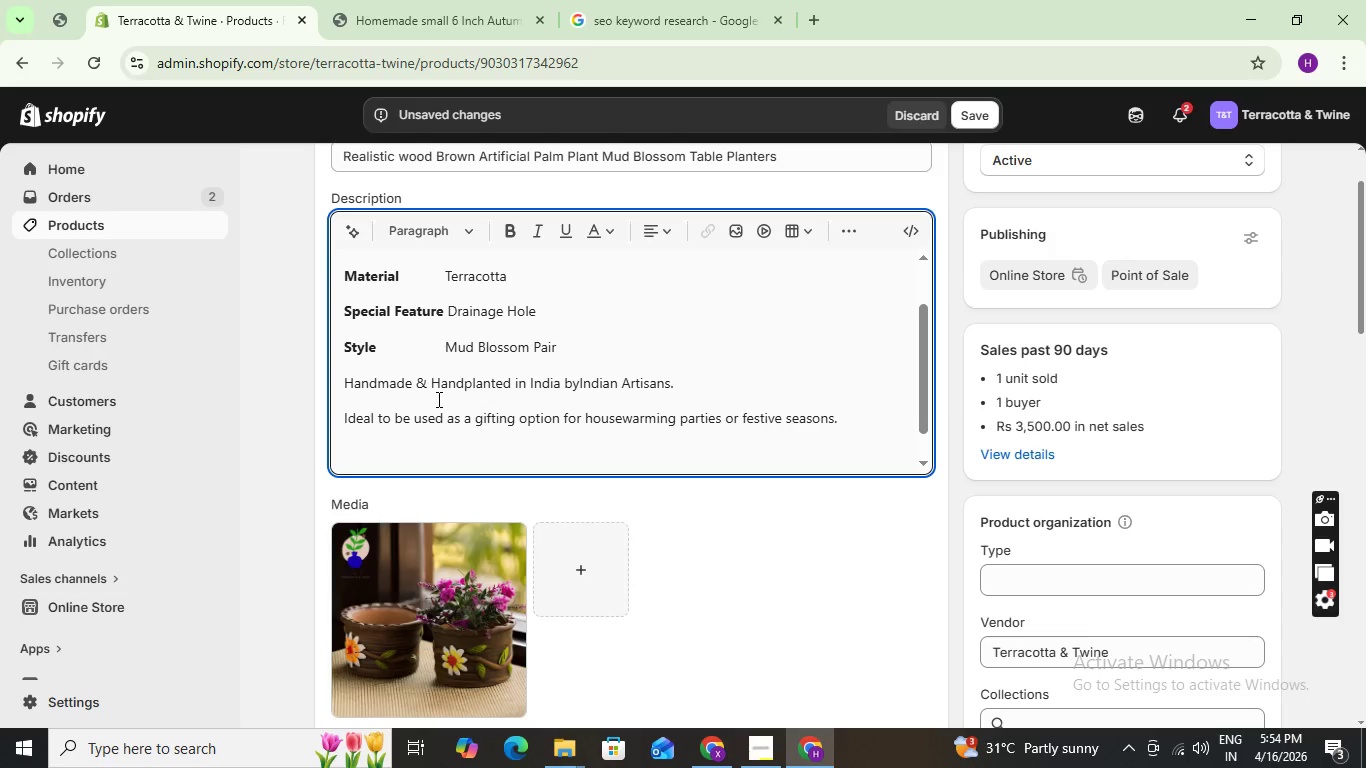 
wait(43.88)
 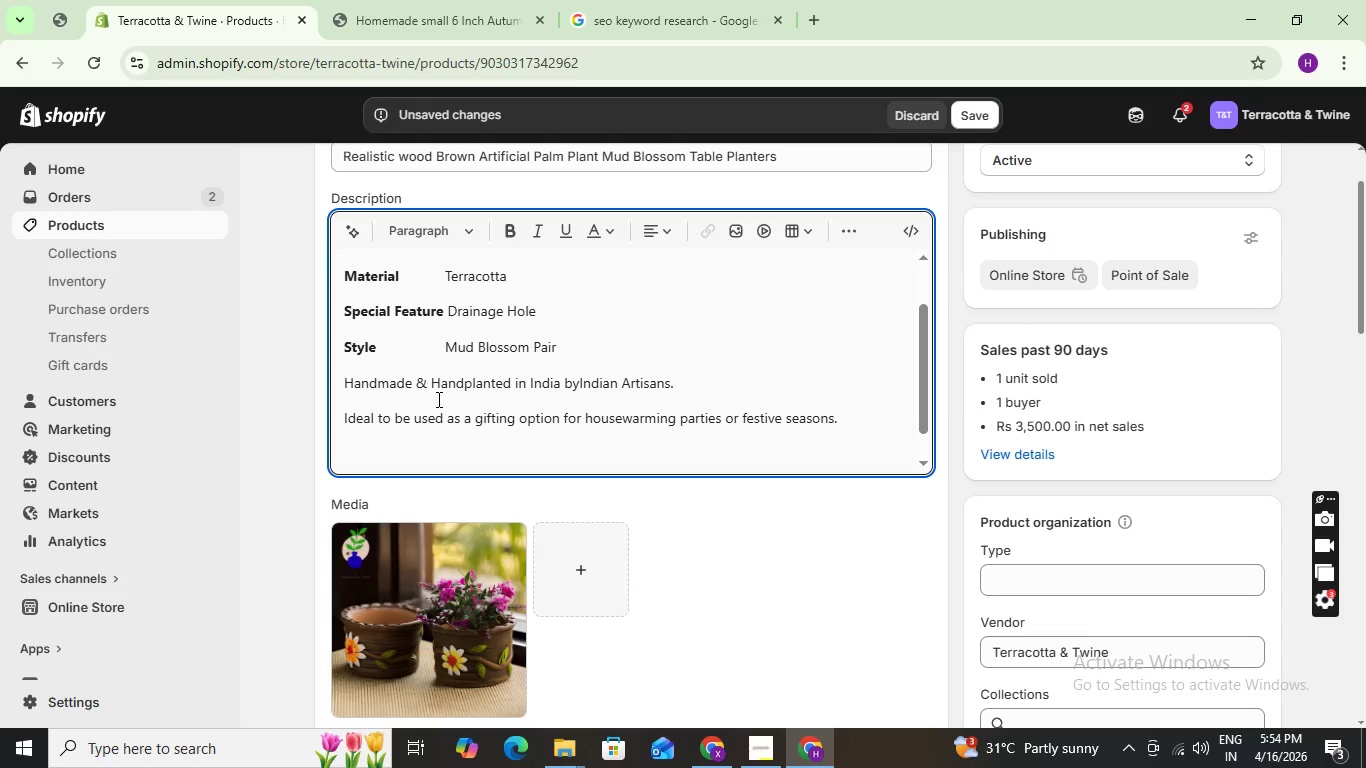 
scroll: coordinate [775, 600], scroll_direction: up, amount: 2.0
 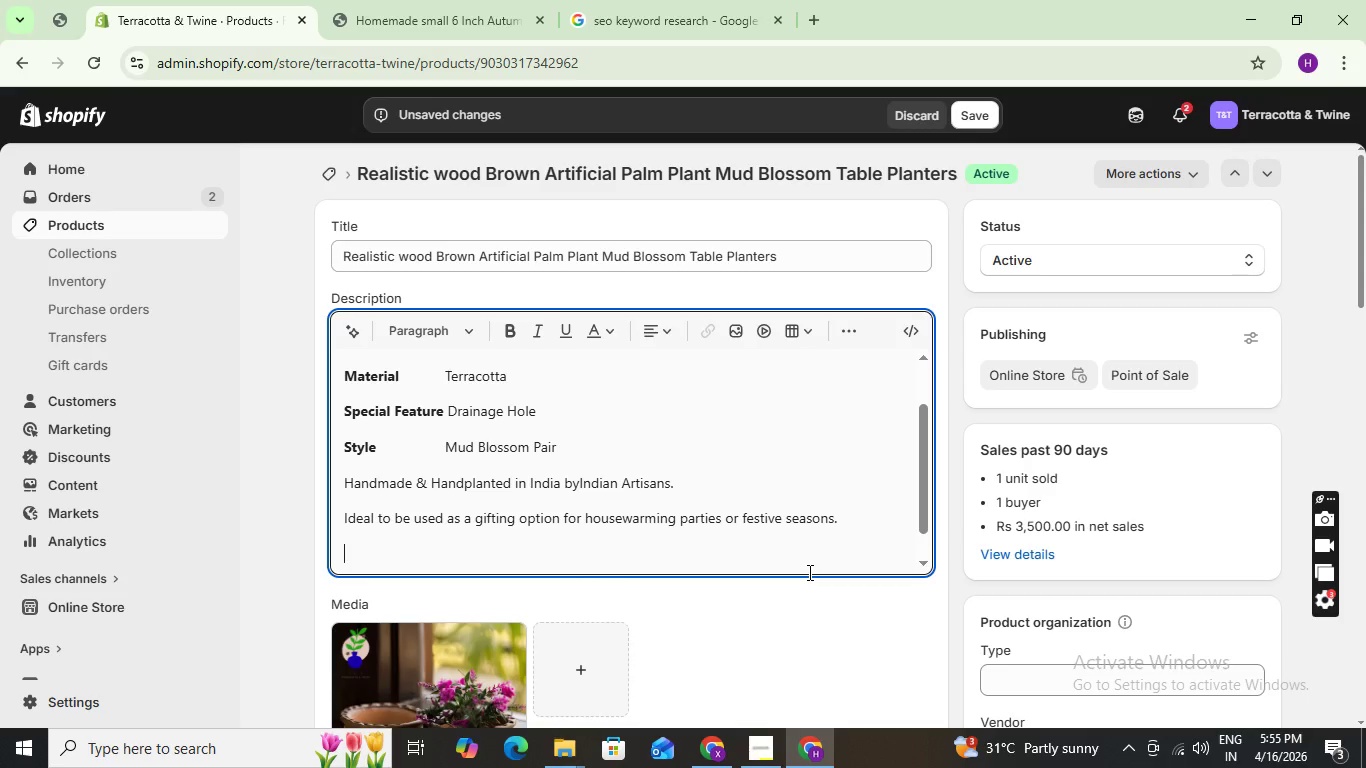 
wait(40.06)
 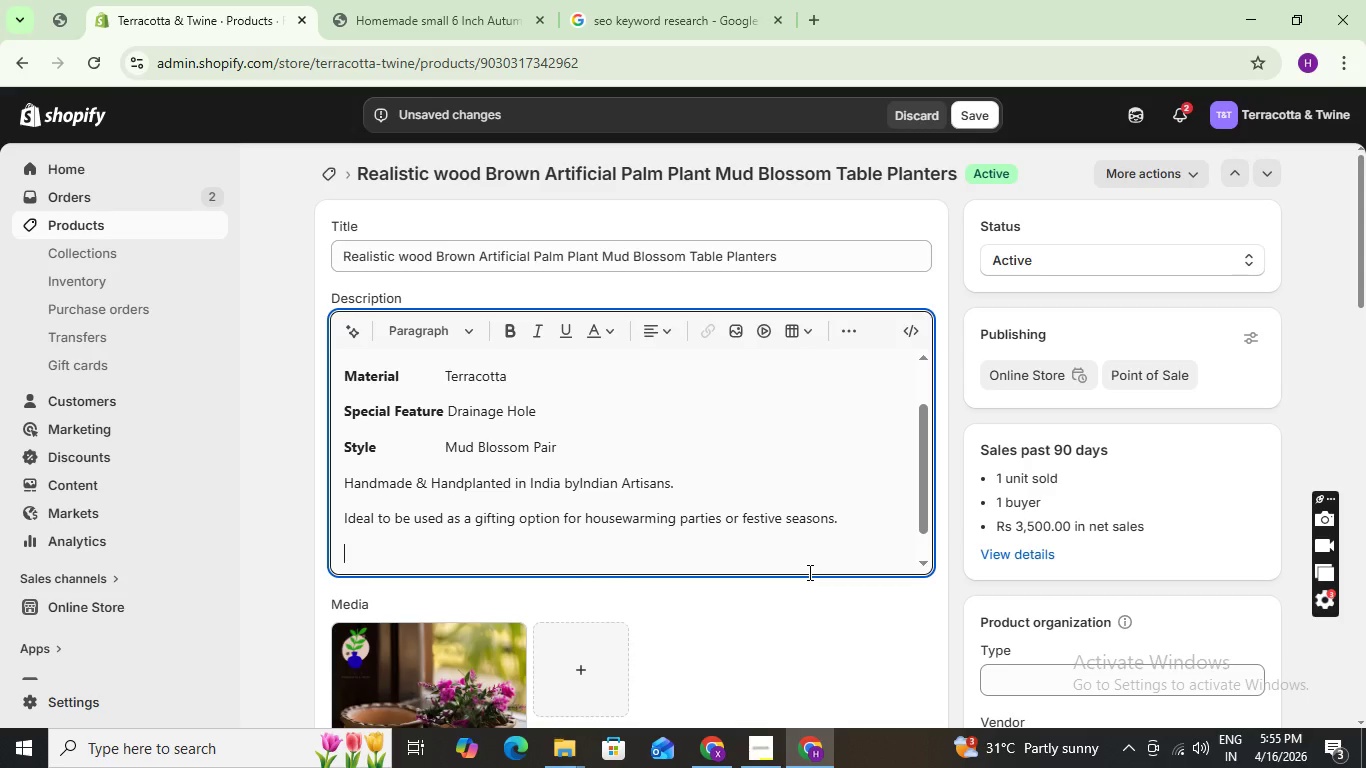 
left_click([716, 763])
 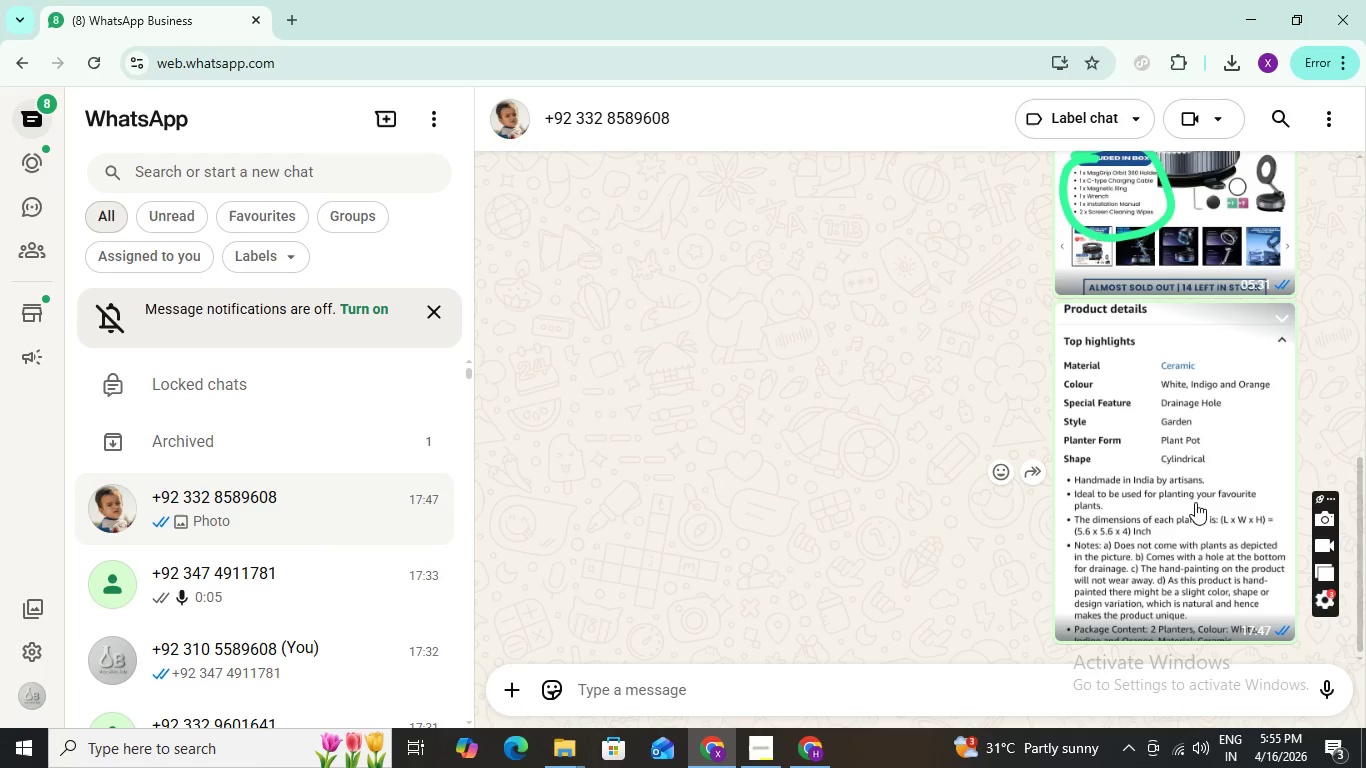 
scroll: coordinate [1182, 492], scroll_direction: down, amount: 5.0
 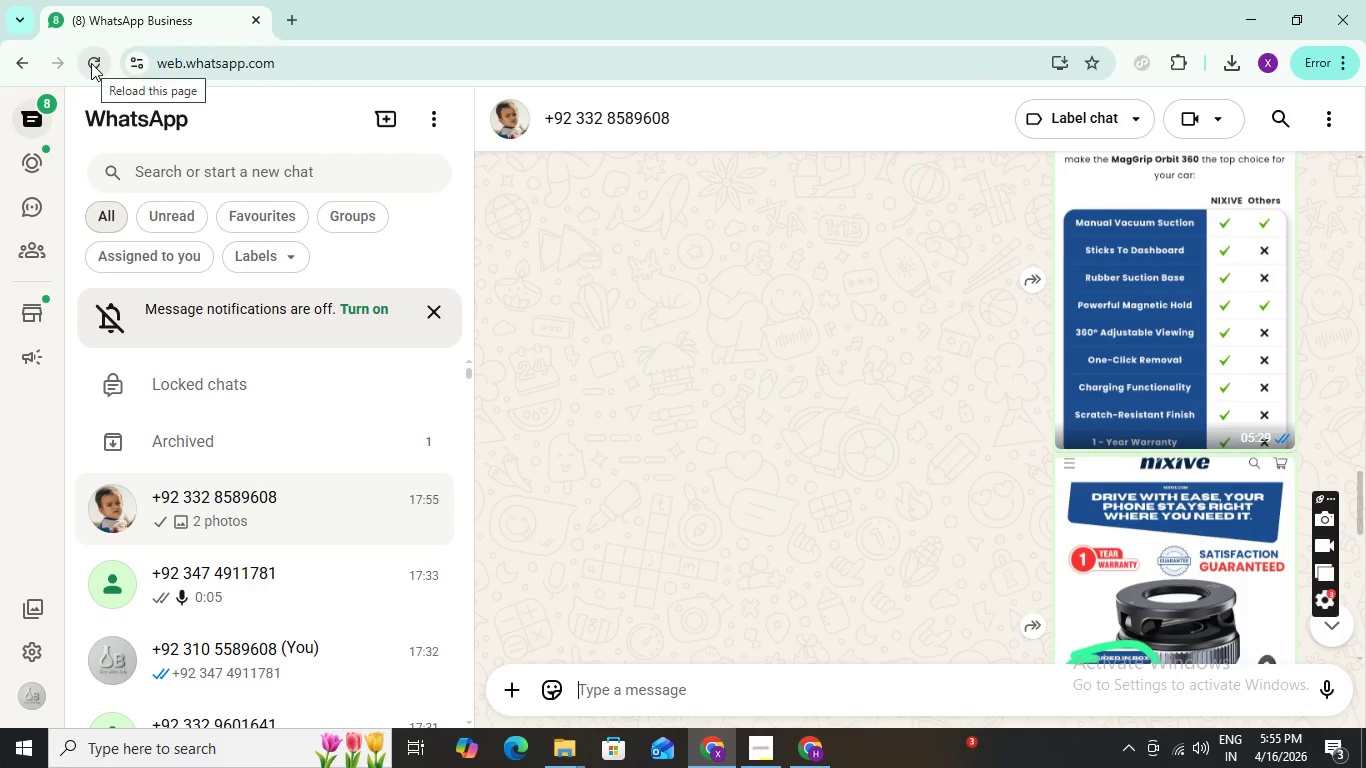 
left_click([91, 63])
 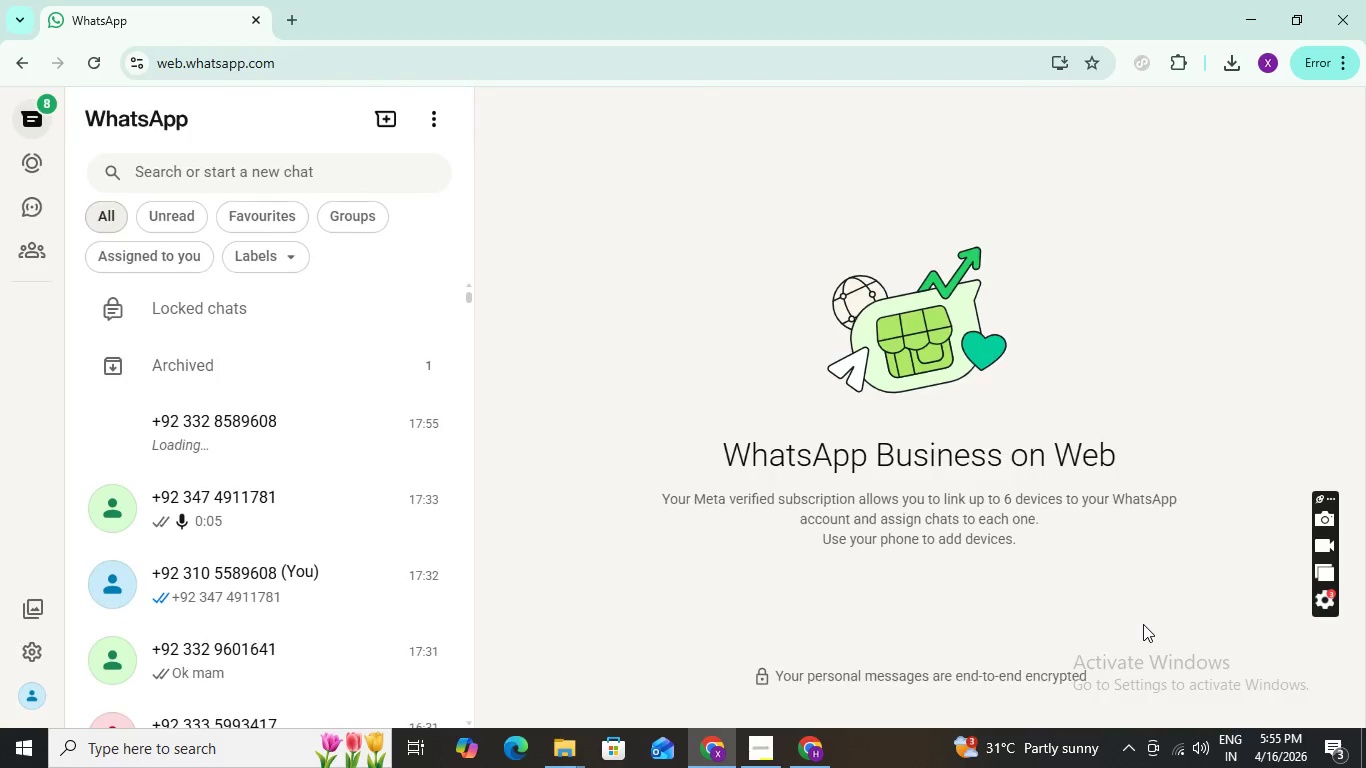 
wait(14.8)
 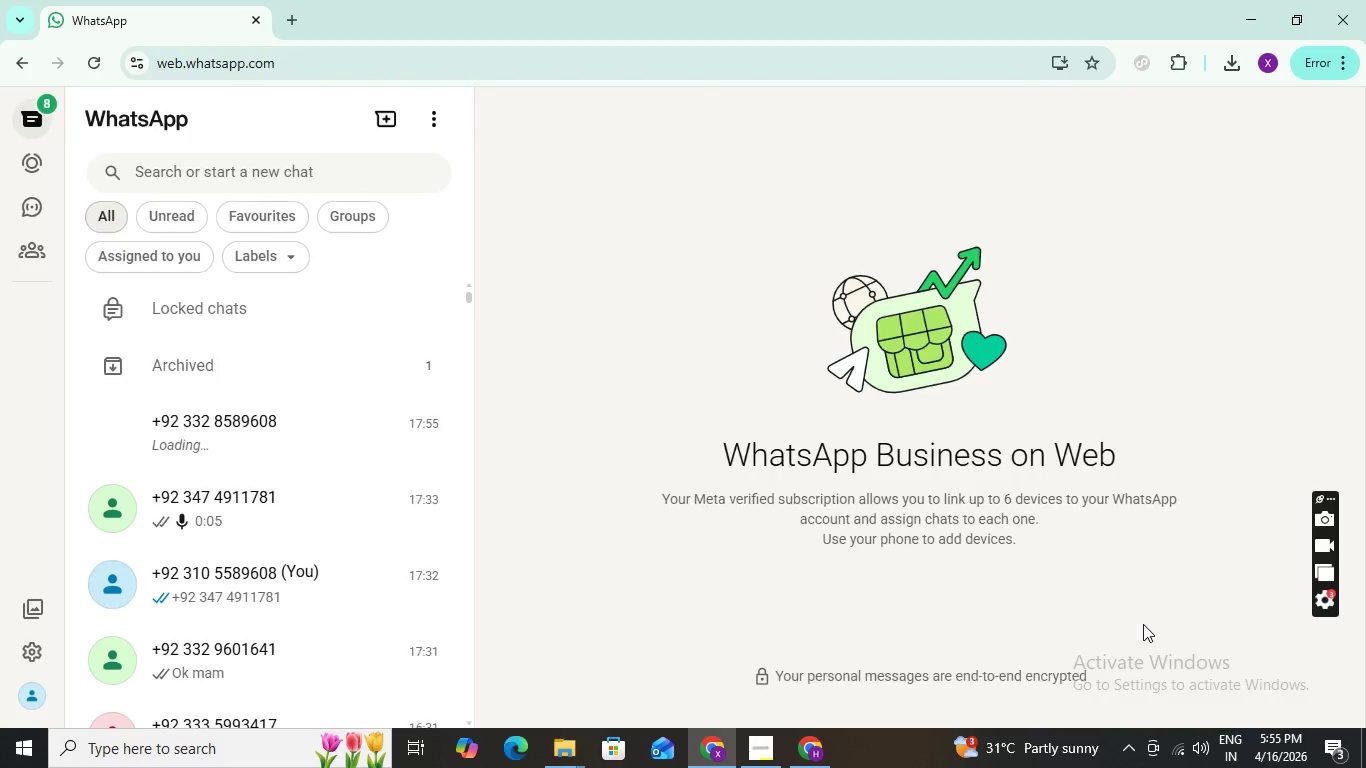 
left_click([232, 431])
 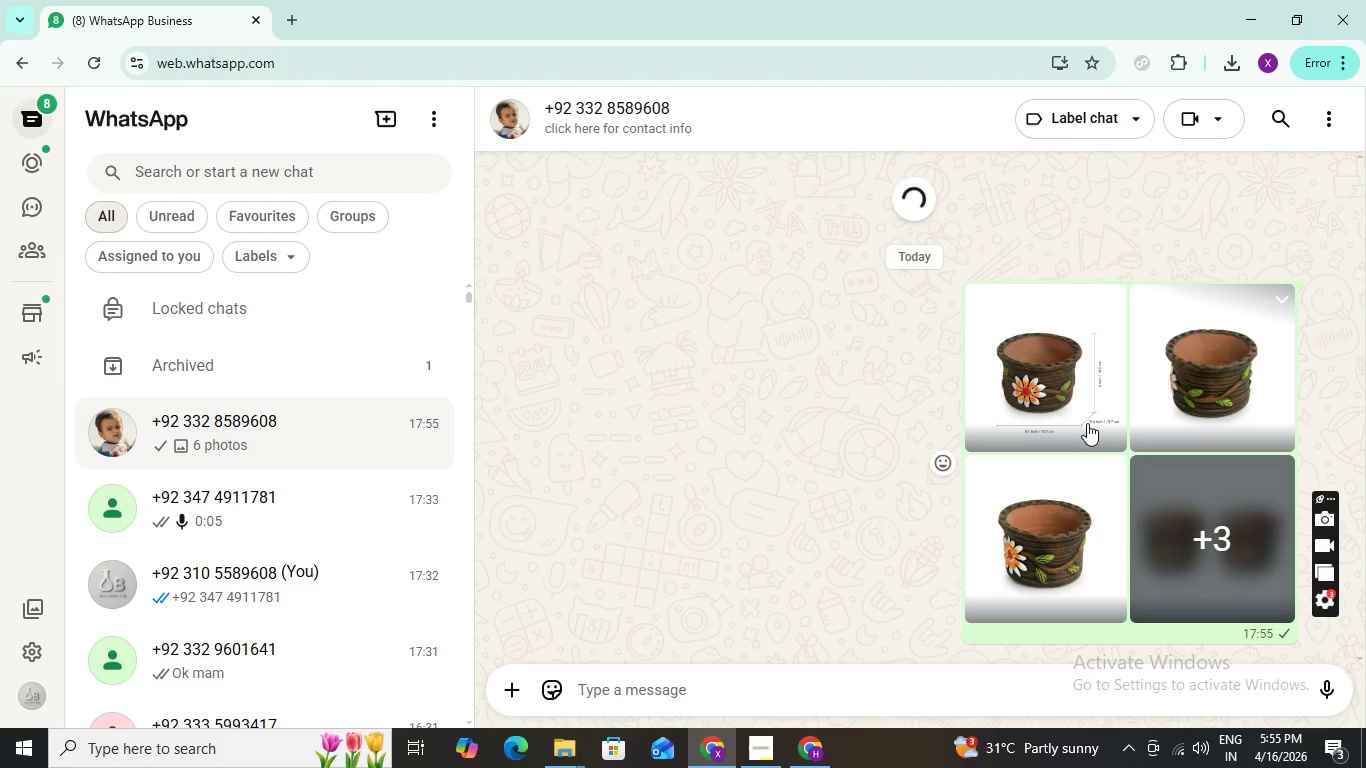 
left_click([1055, 383])
 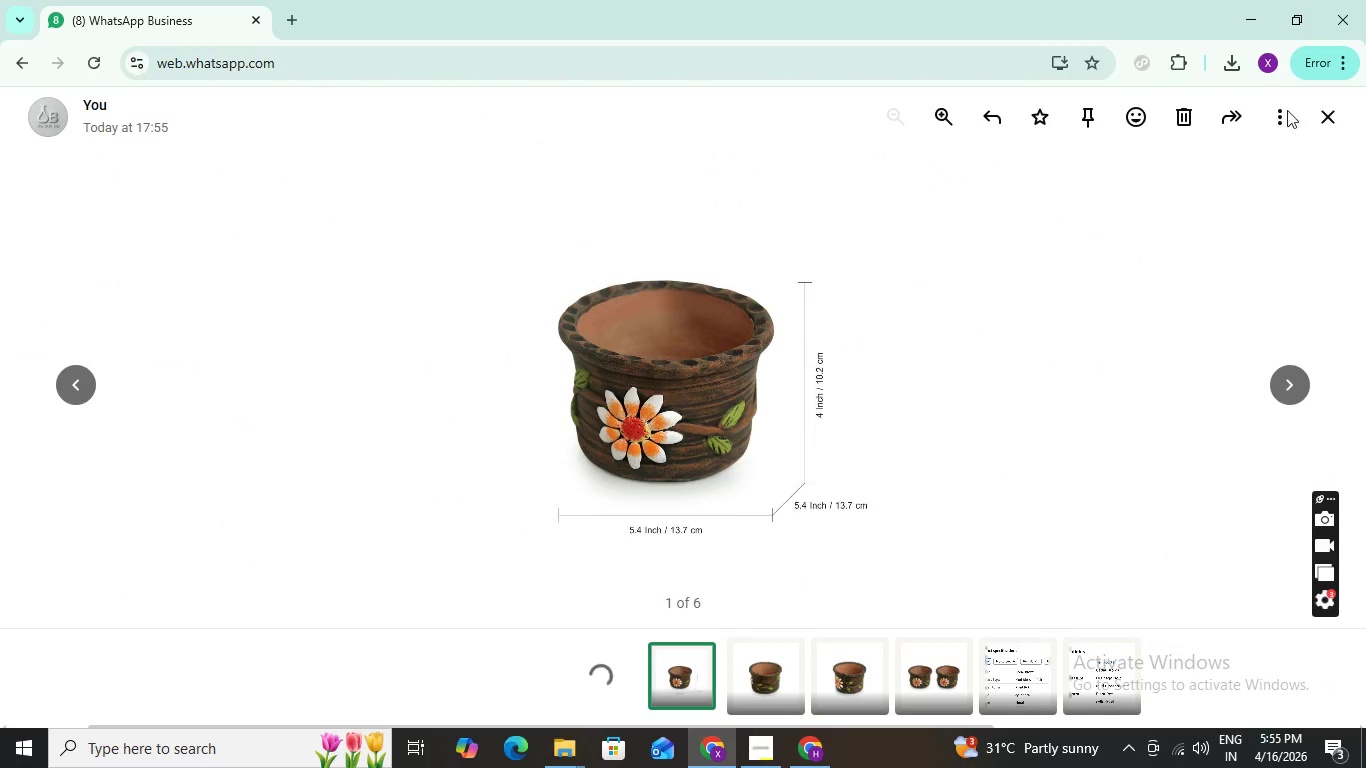 
left_click([1284, 116])
 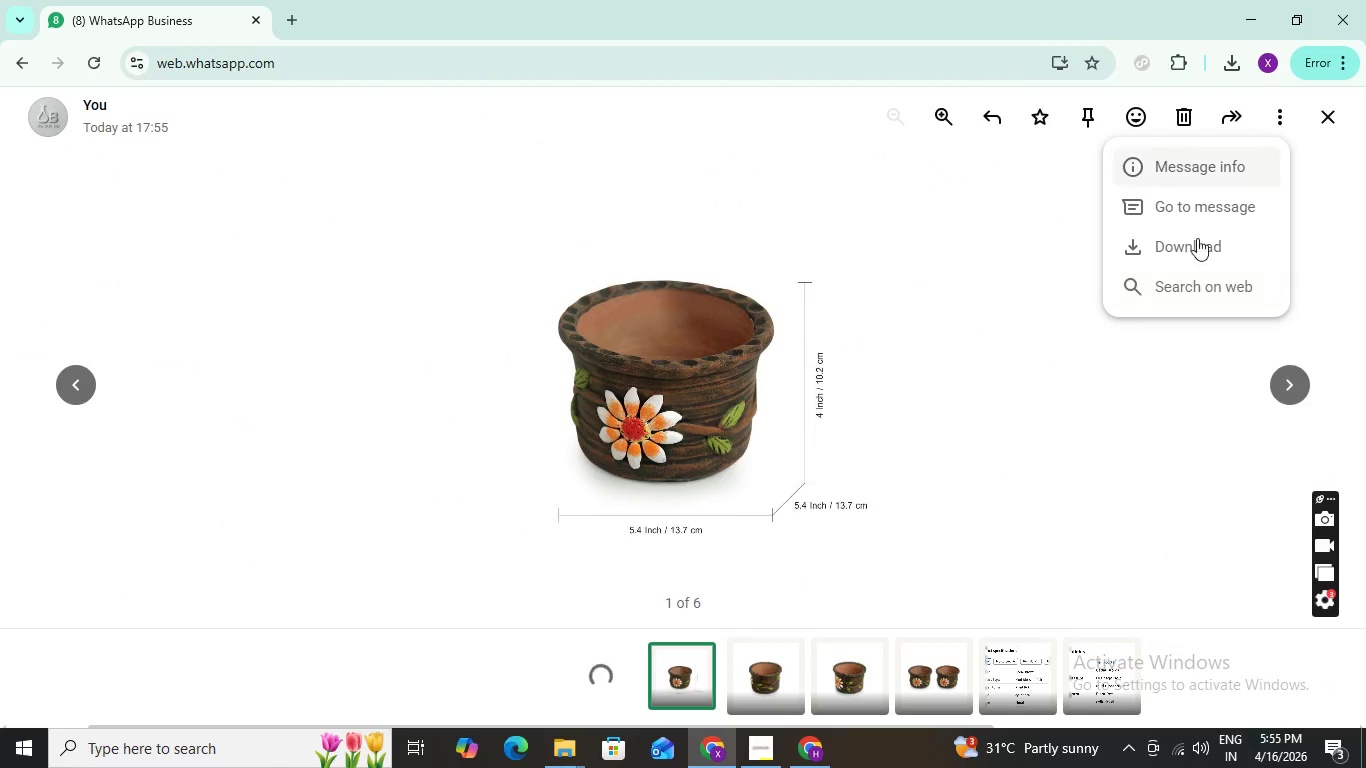 
left_click([1198, 251])
 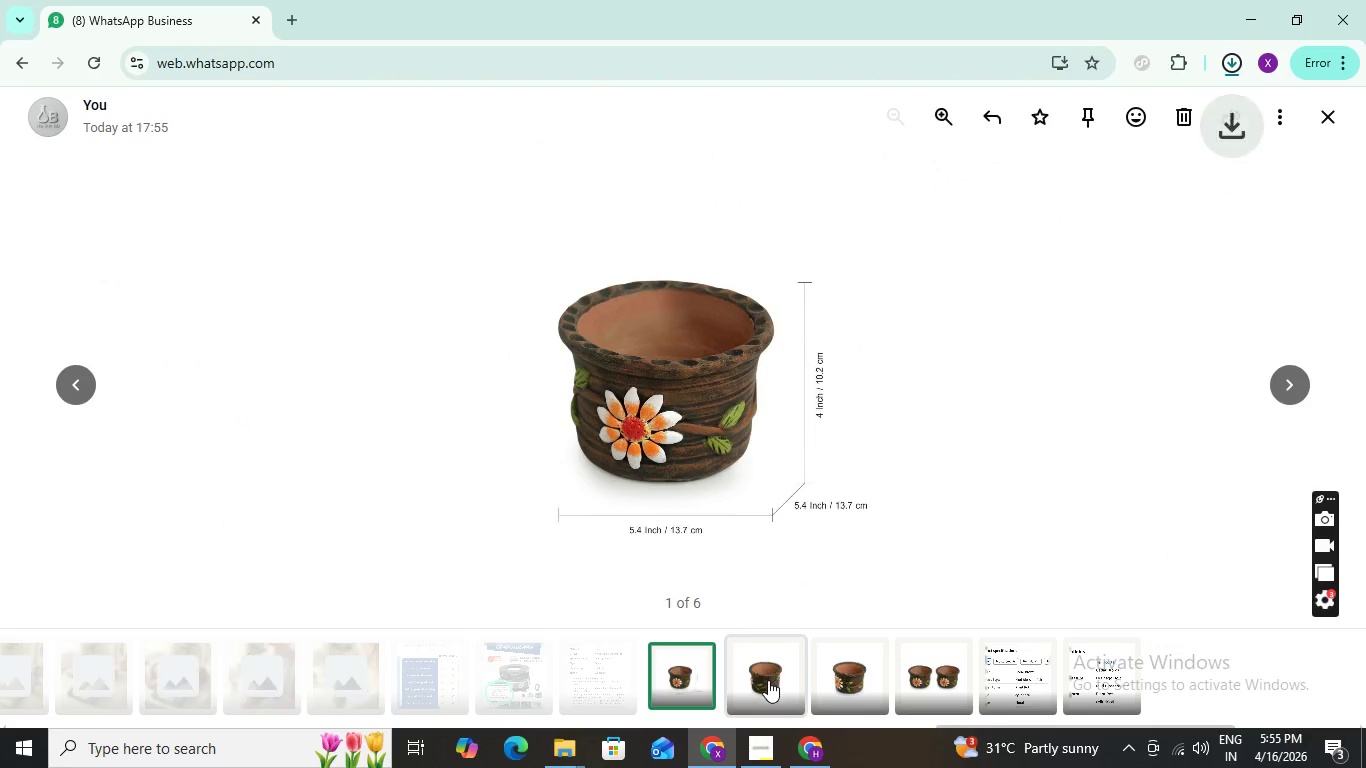 
left_click([768, 680])
 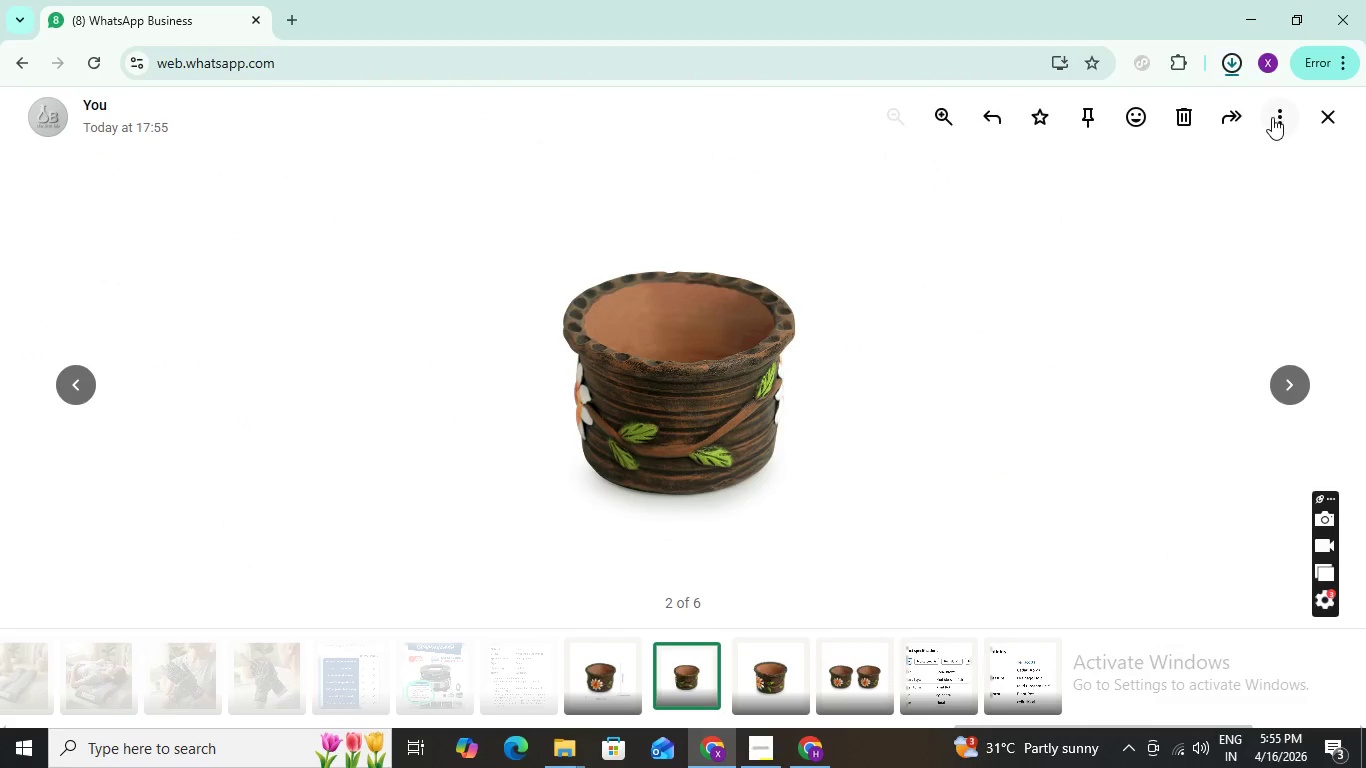 
left_click([1276, 117])
 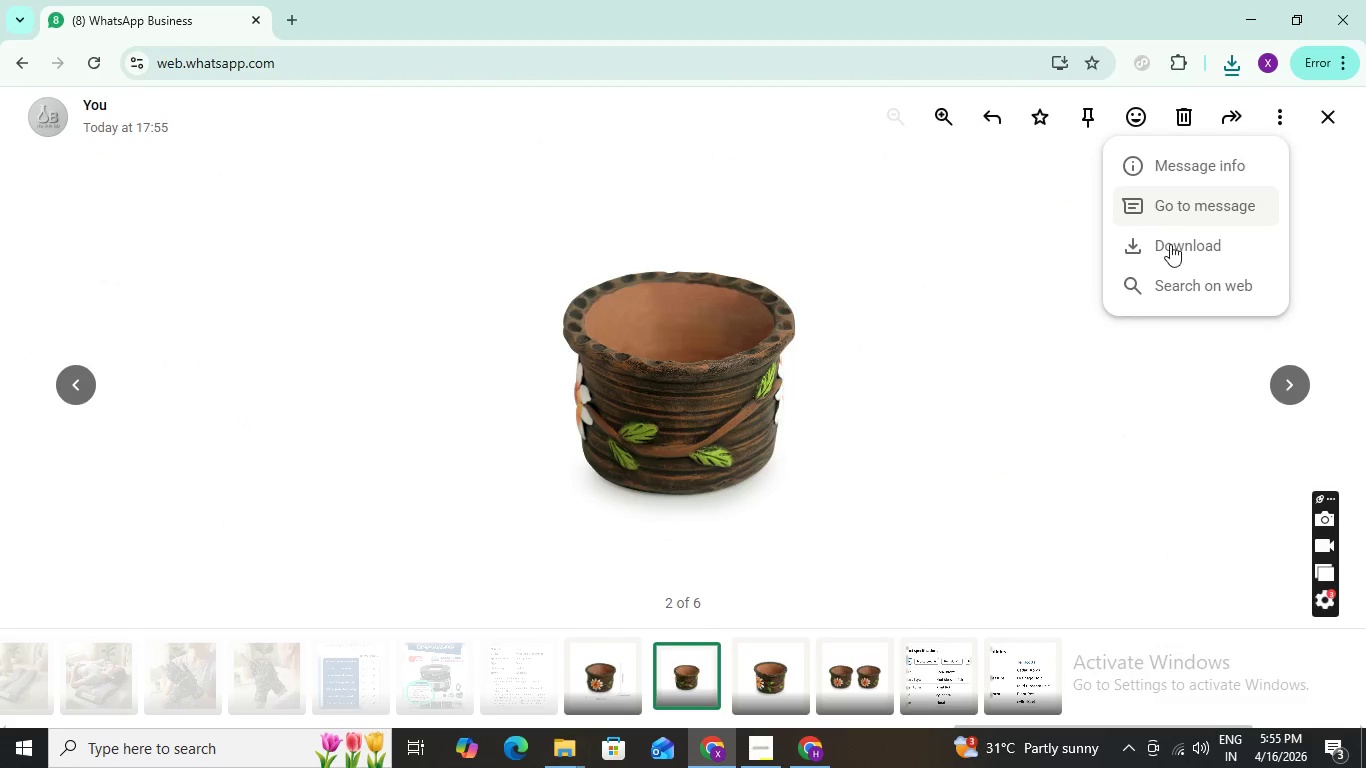 
left_click([1171, 245])
 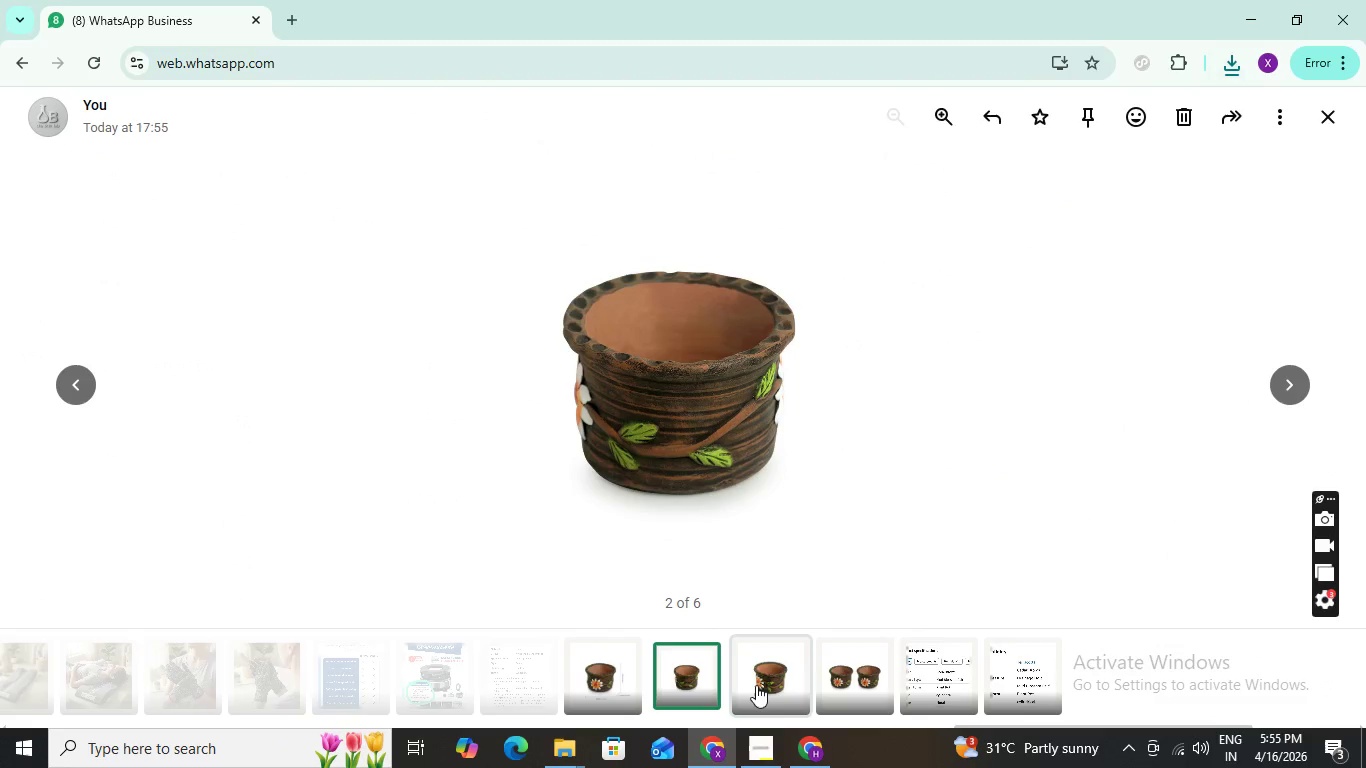 
left_click([757, 685])
 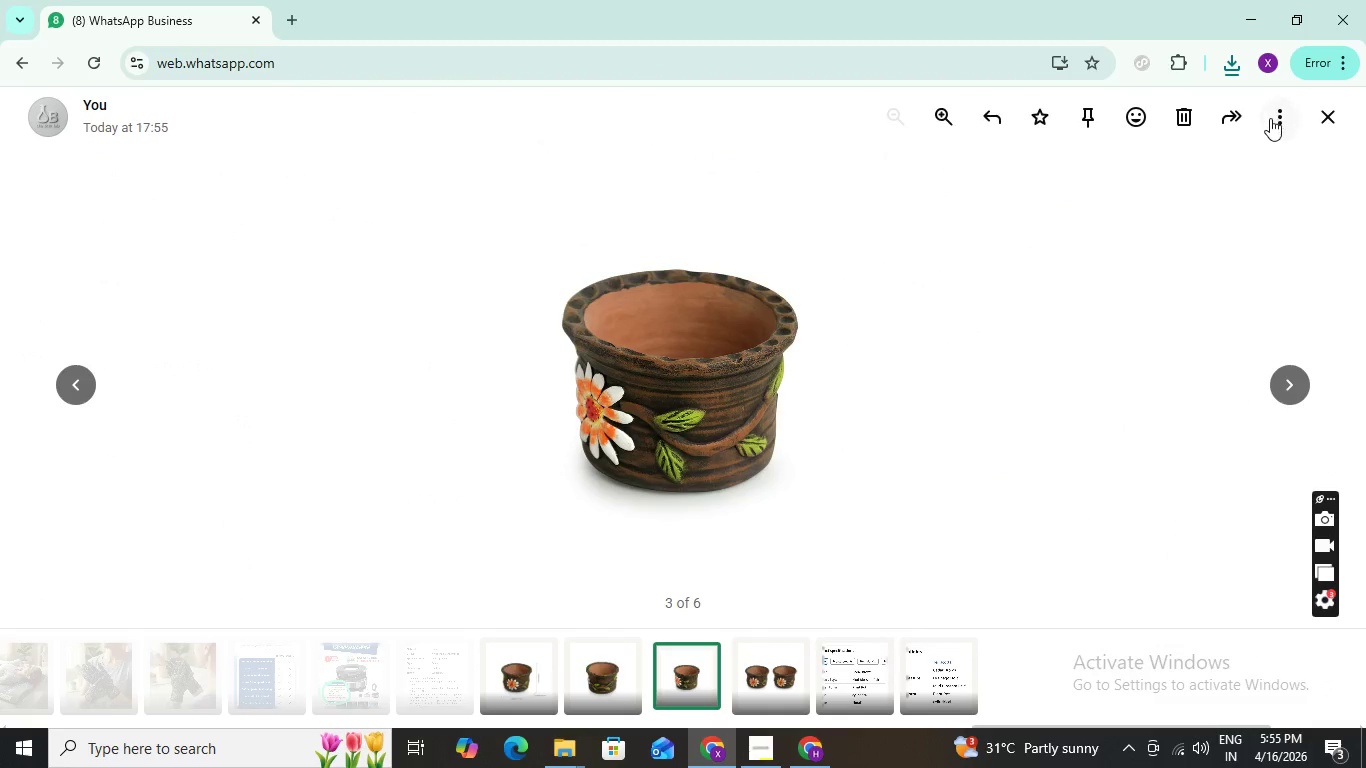 
left_click([1280, 128])
 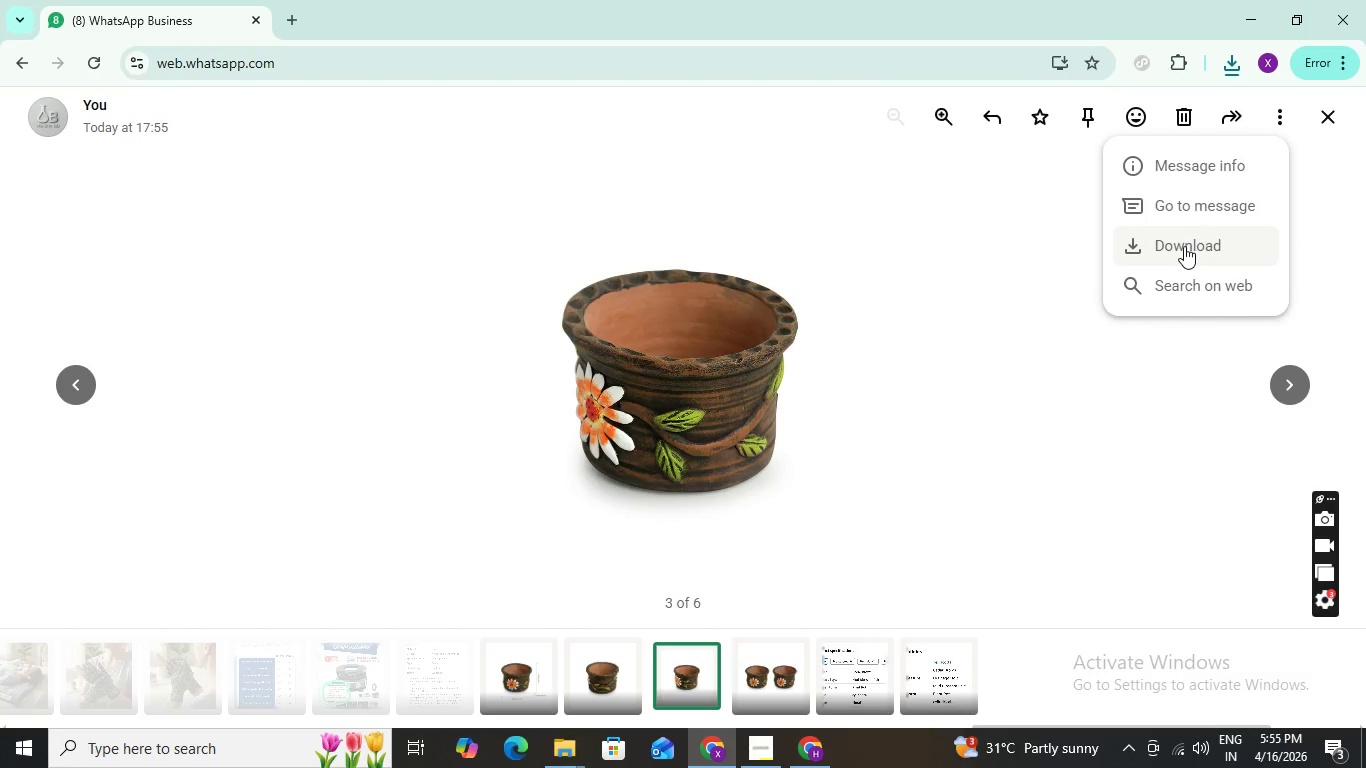 
left_click([1184, 246])
 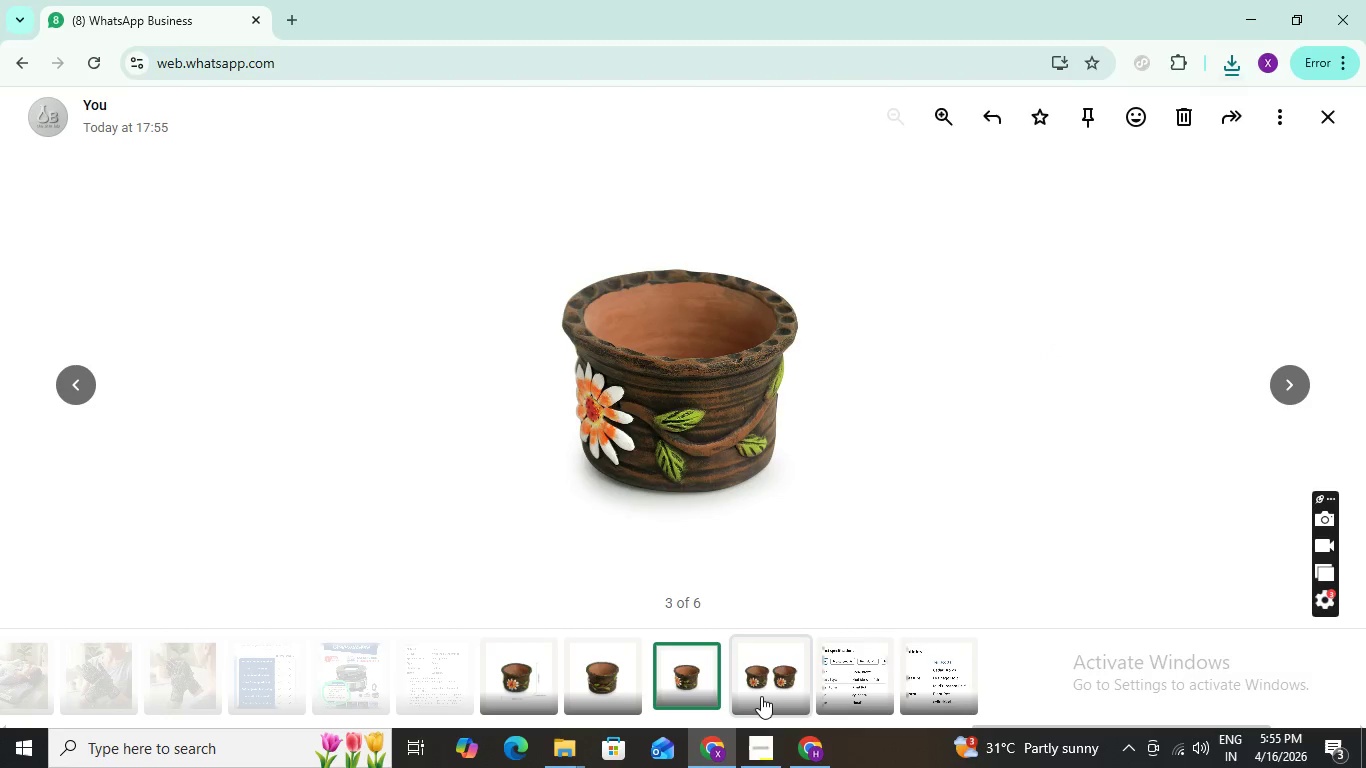 
left_click([761, 696])
 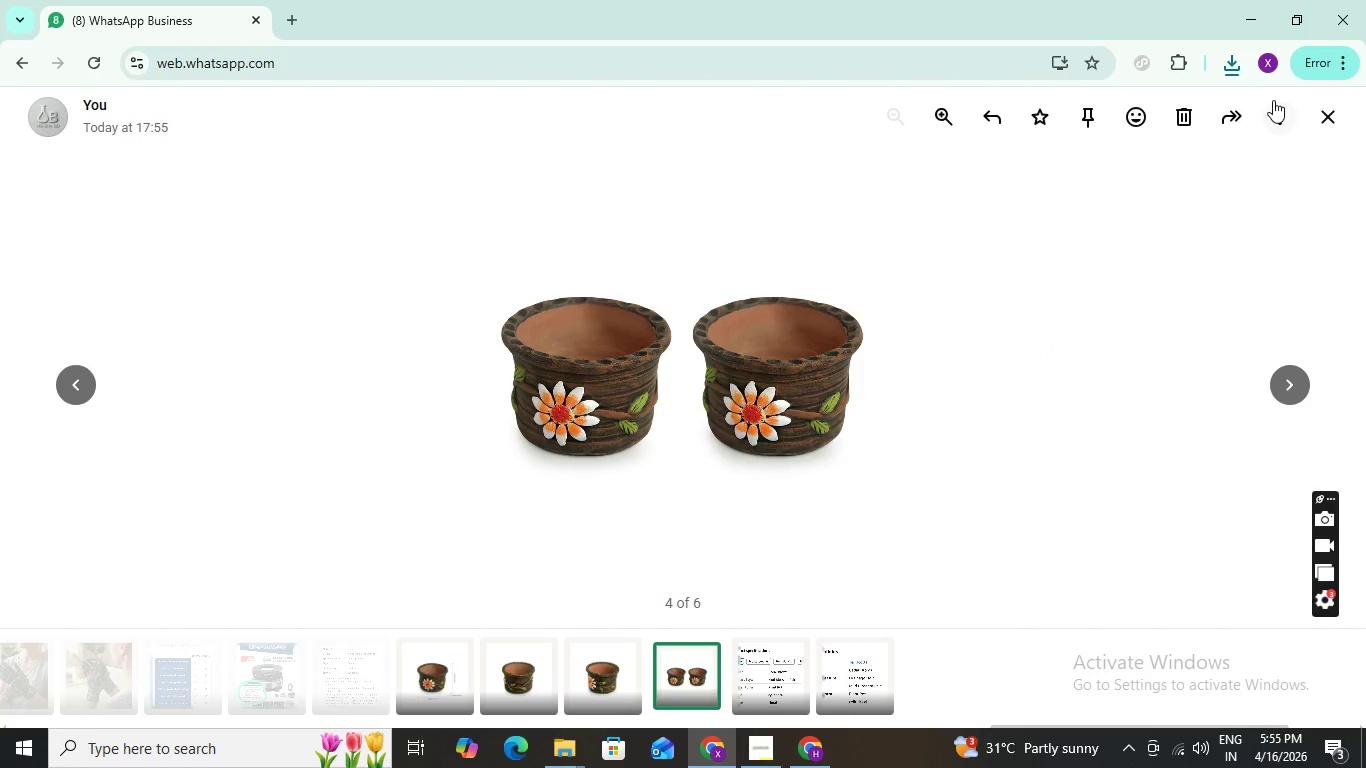 
left_click([1283, 109])
 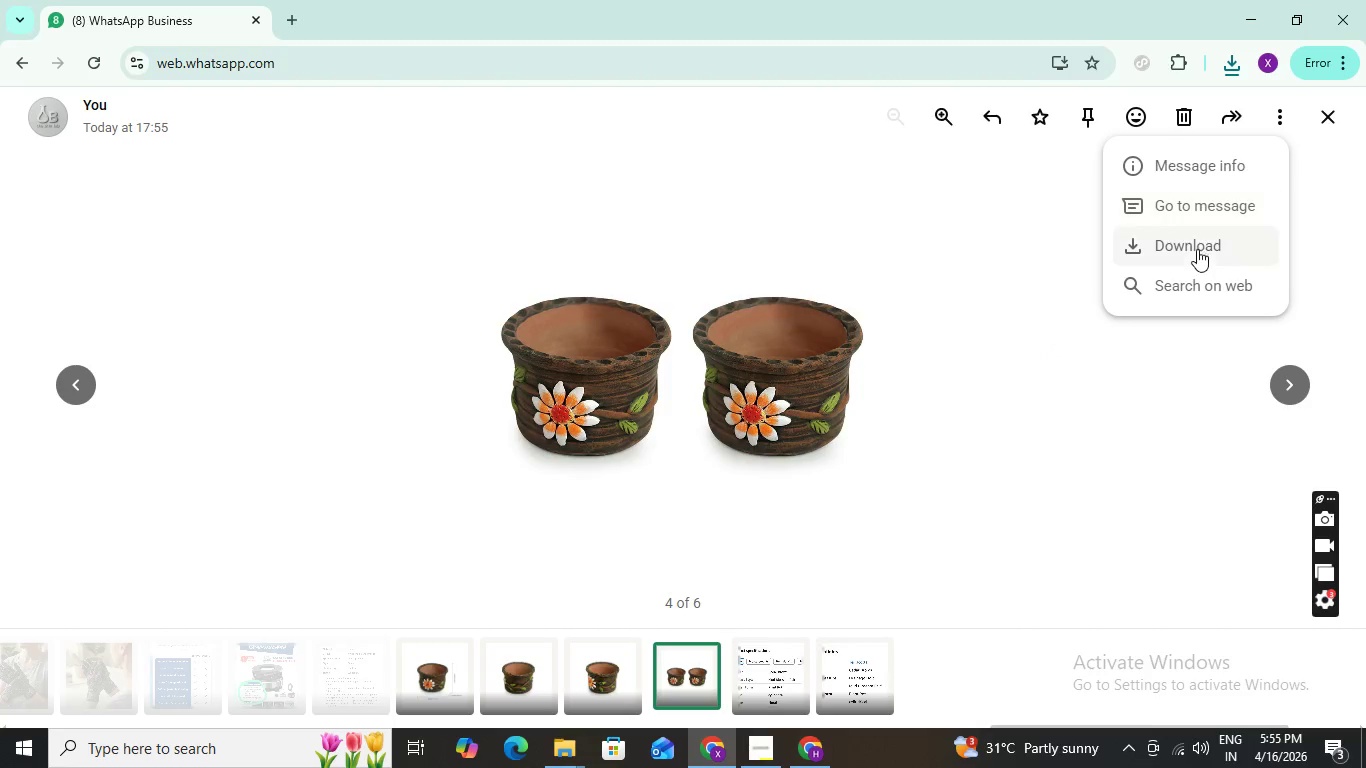 
left_click([1197, 250])
 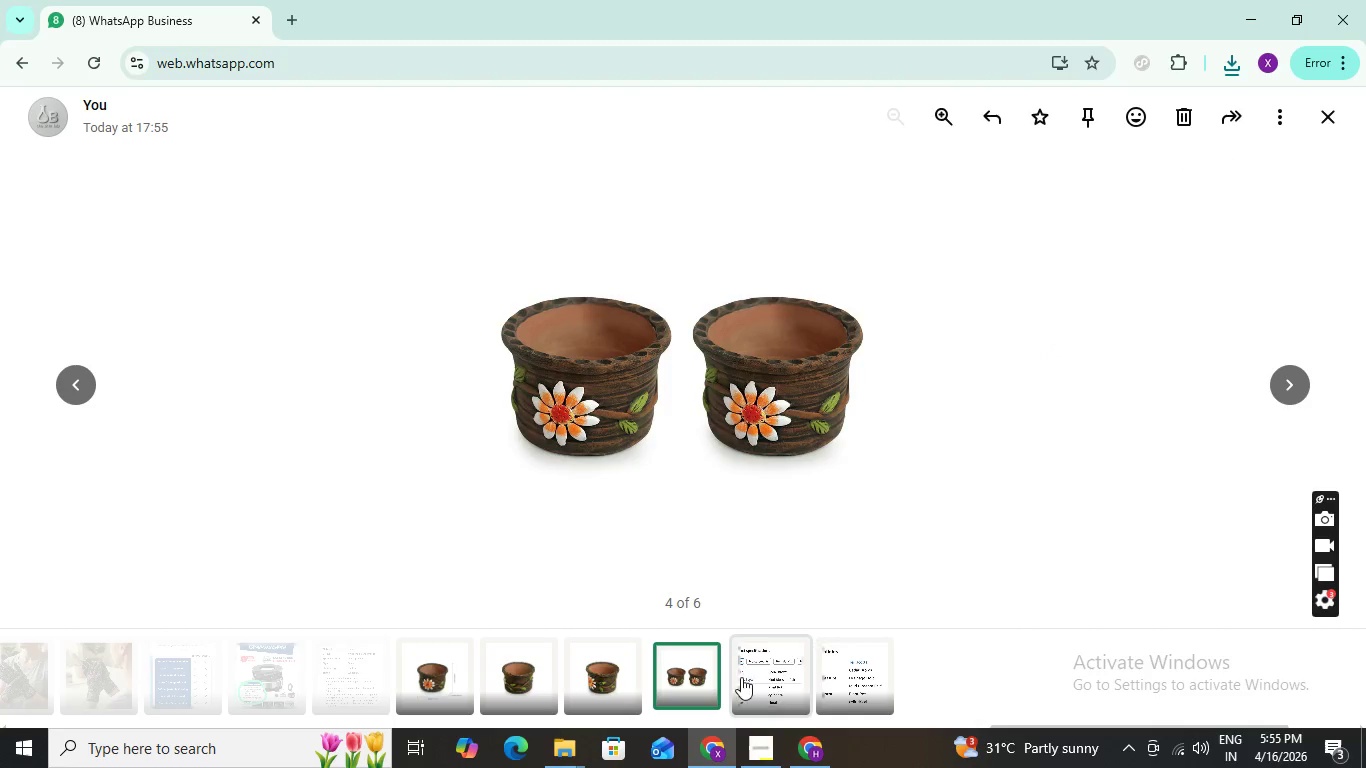 
left_click([760, 677])
 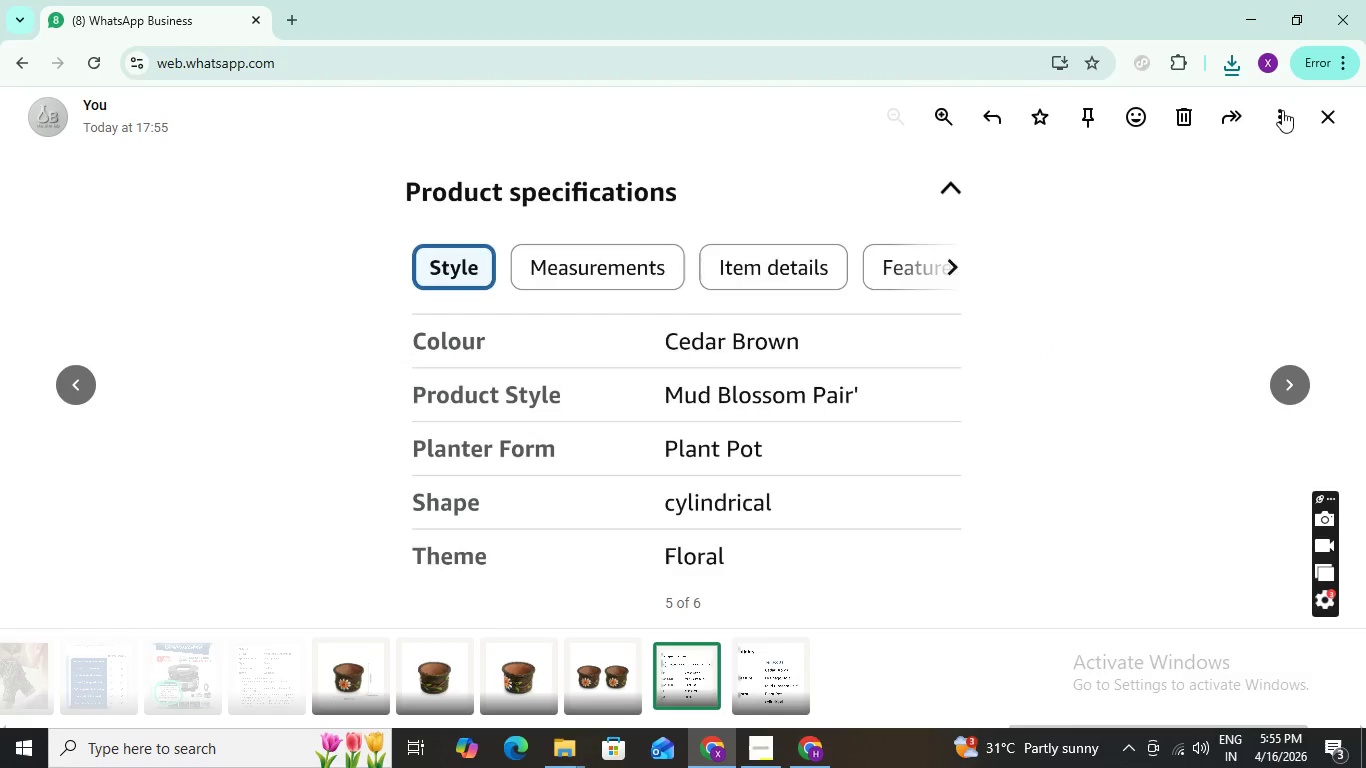 
left_click([1286, 107])
 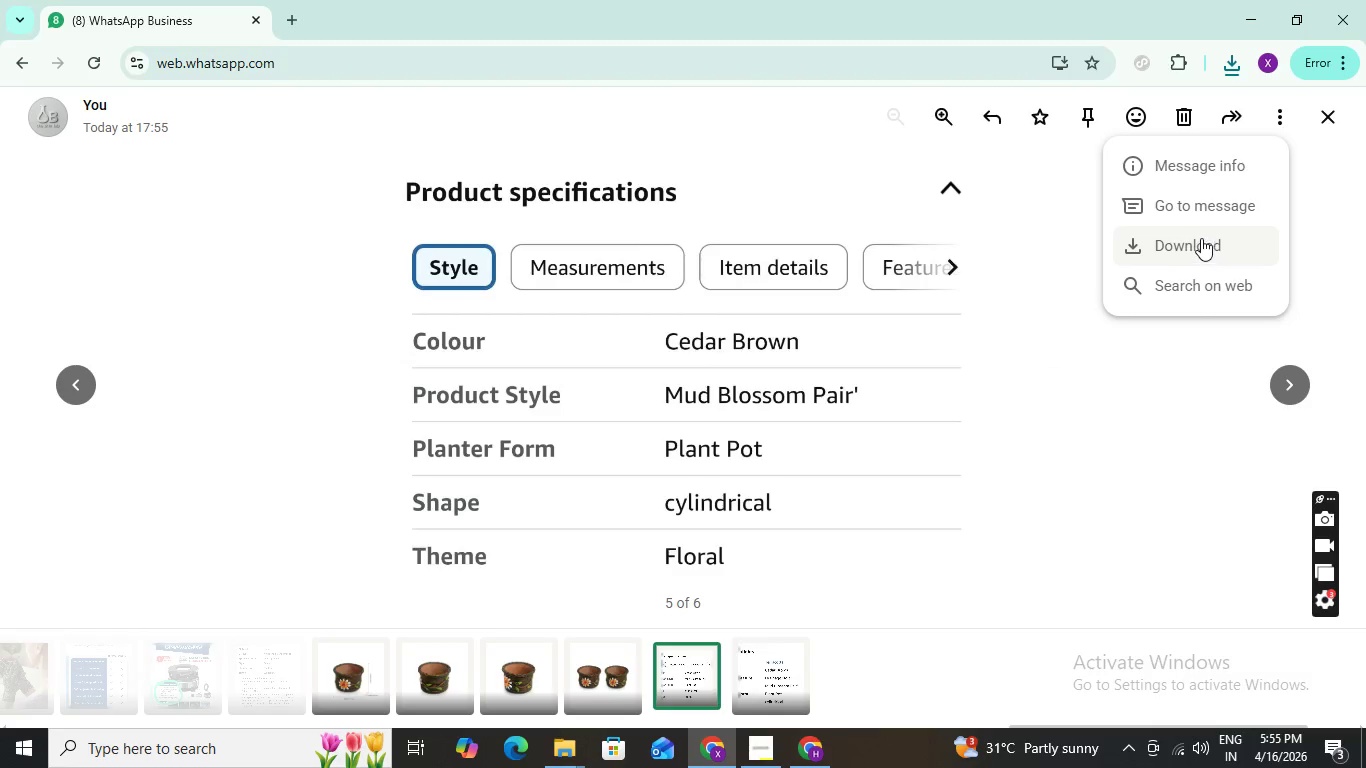 
left_click([1201, 238])
 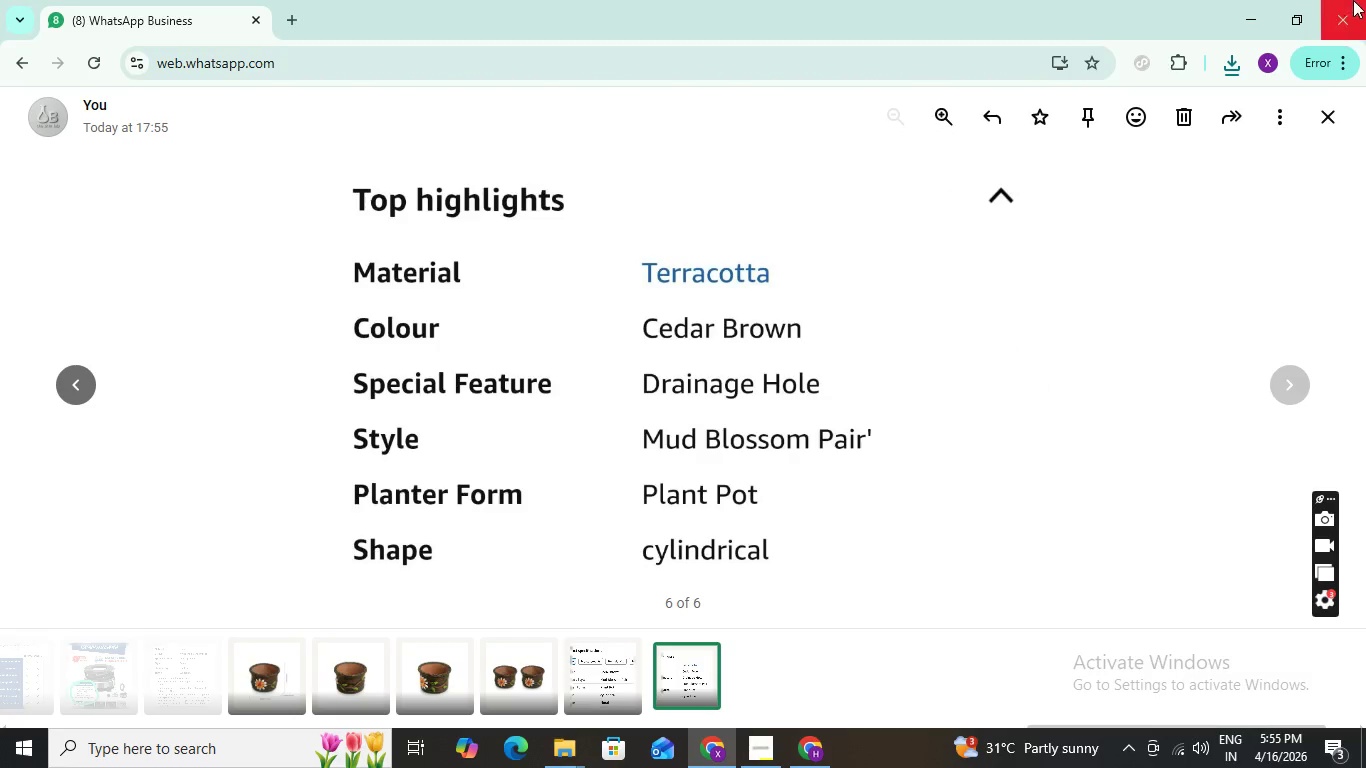 
left_click([1277, 131])
 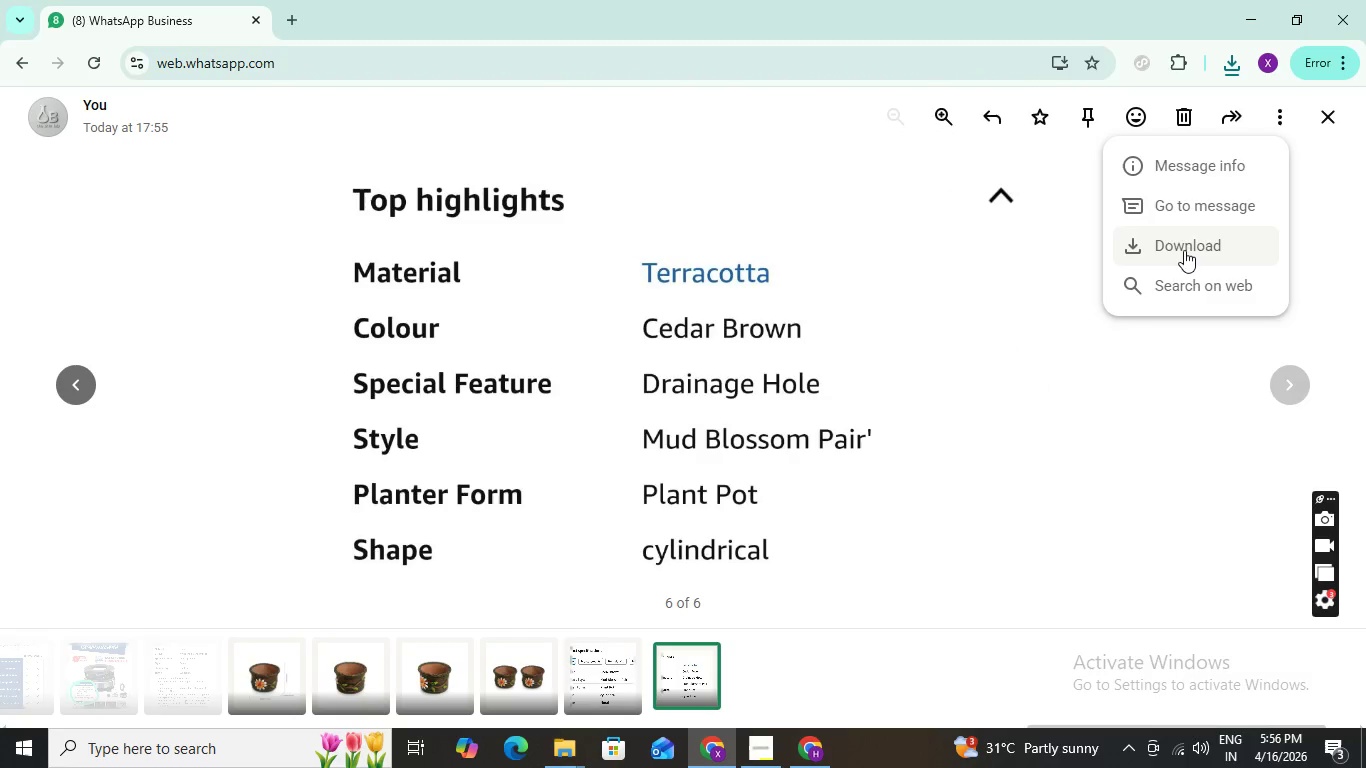 
left_click([1184, 250])
 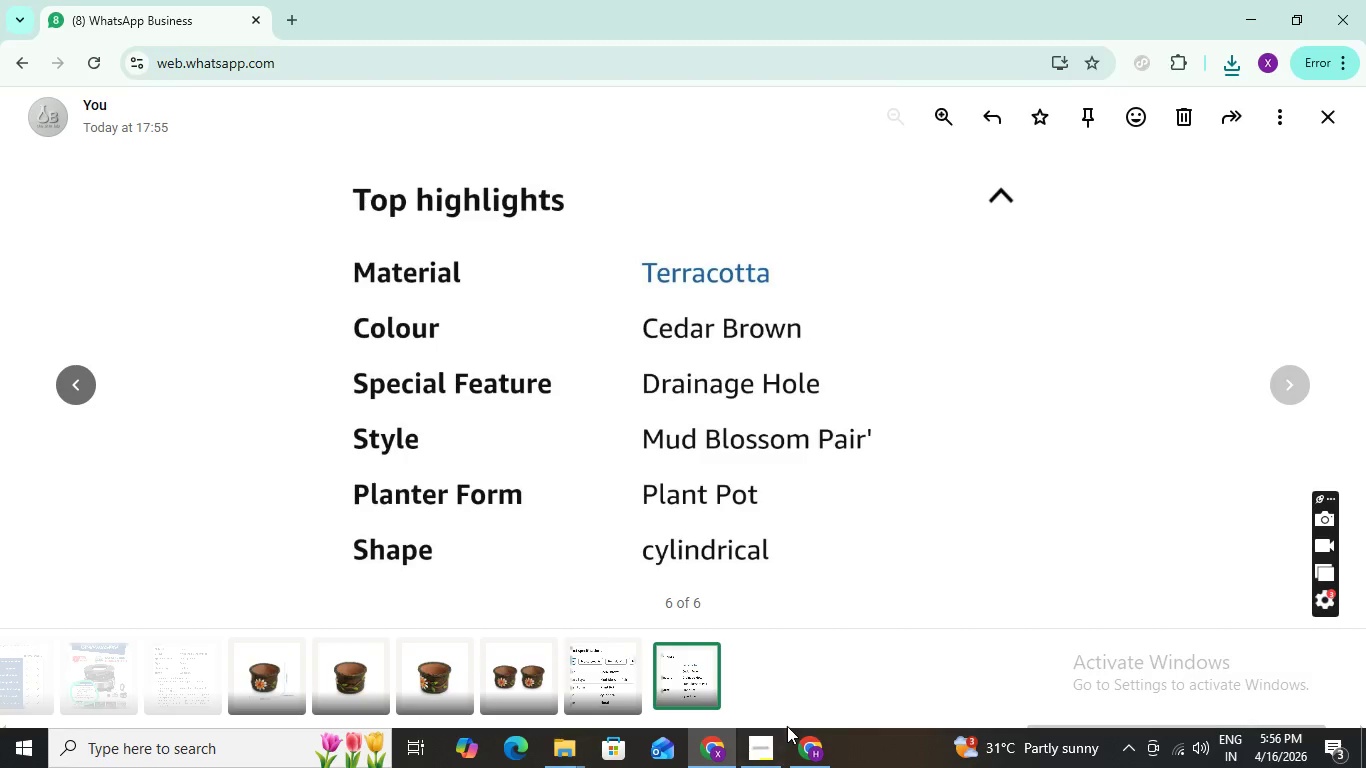 
left_click([809, 757])
 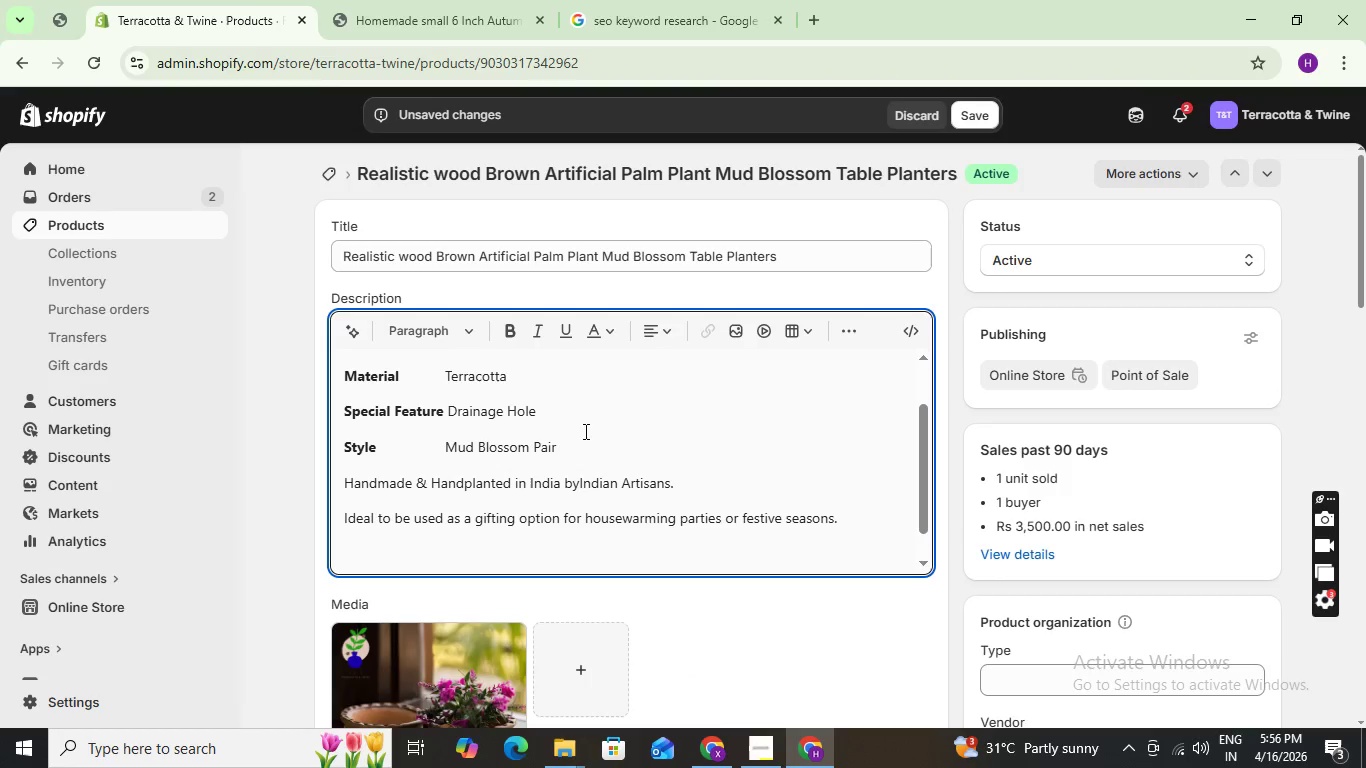 
left_click_drag(start_coordinate=[578, 454], to_coordinate=[329, 376])
 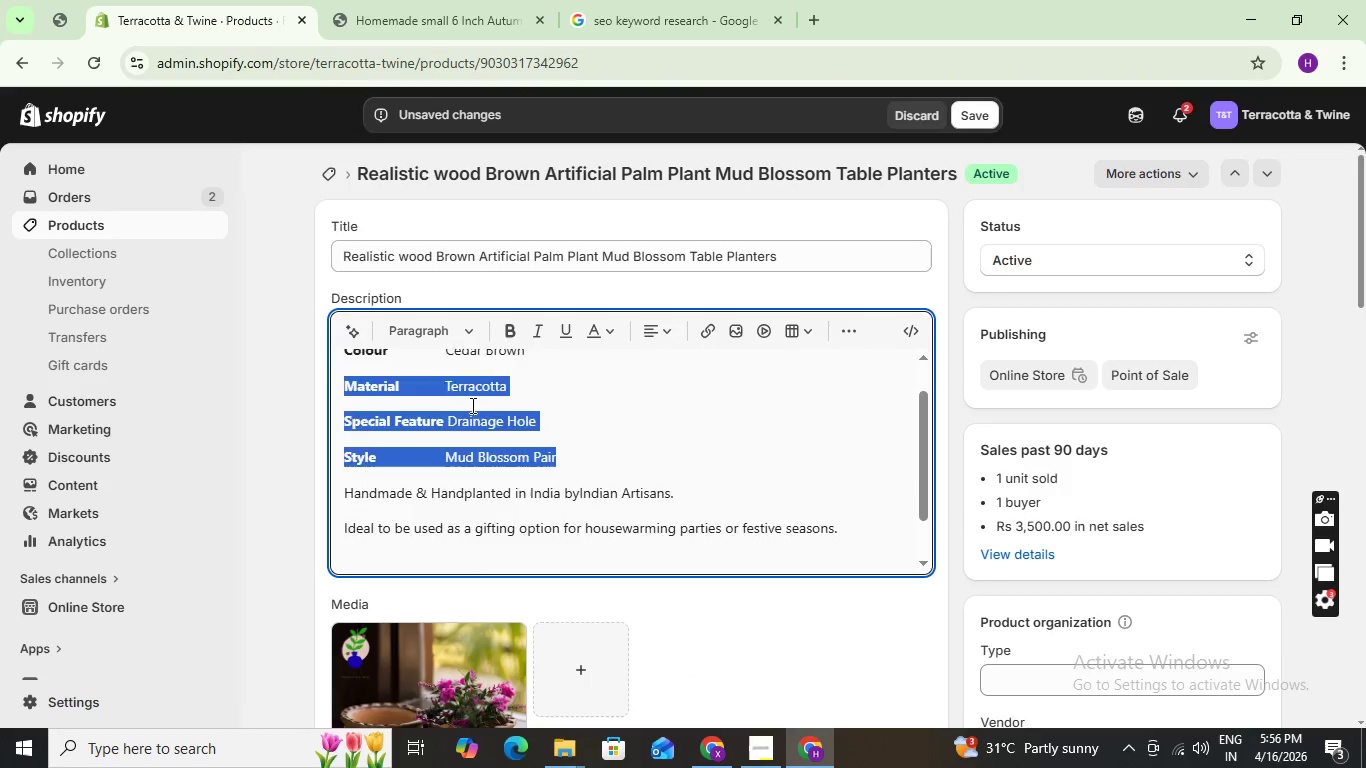 
scroll: coordinate [471, 405], scroll_direction: up, amount: 2.0
 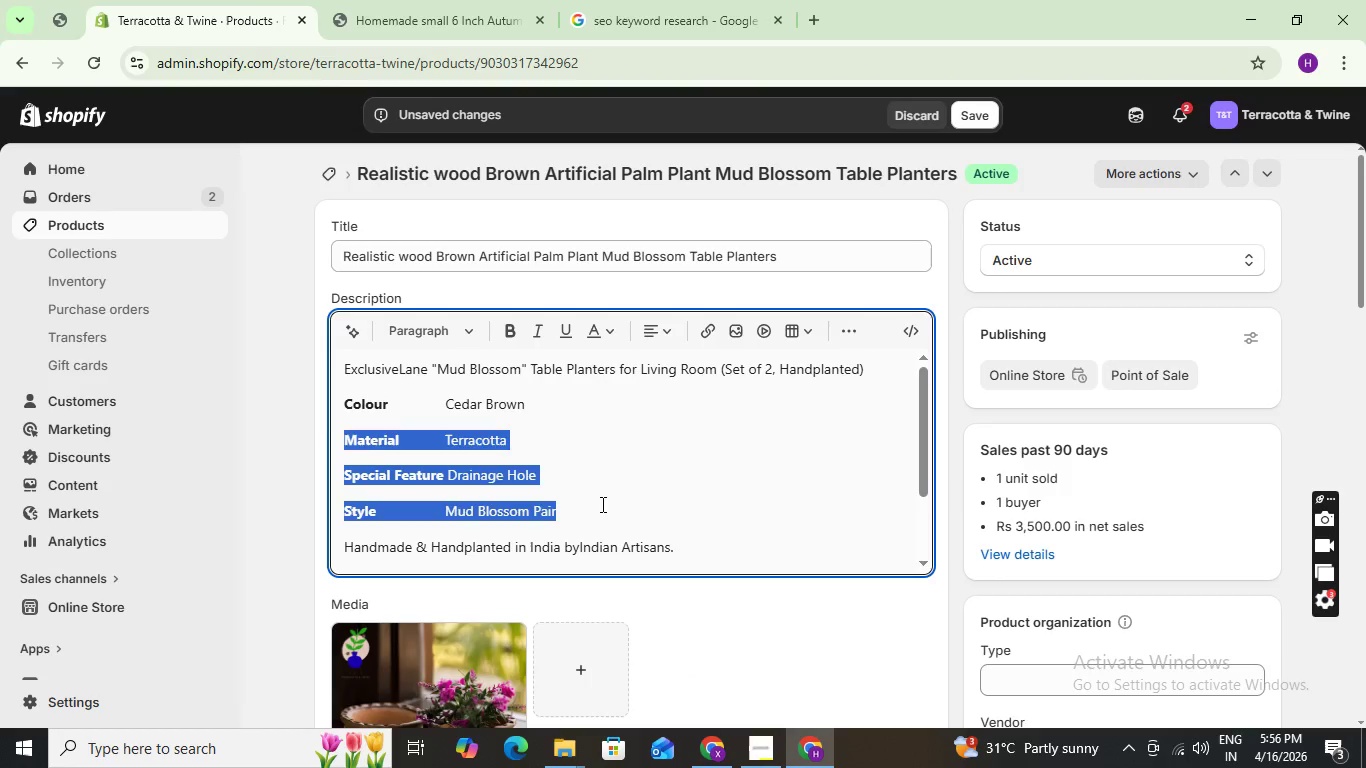 
left_click([601, 504])
 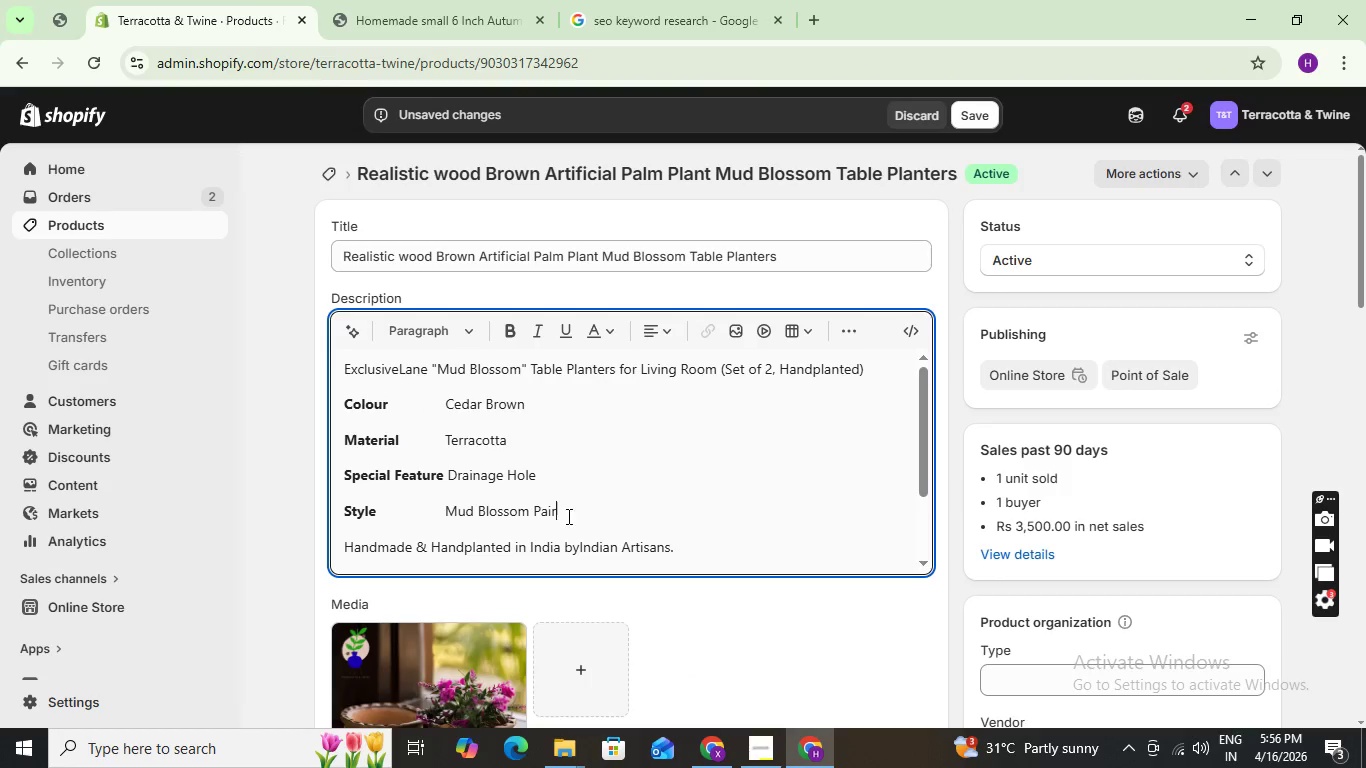 
left_click_drag(start_coordinate=[582, 515], to_coordinate=[332, 403])
 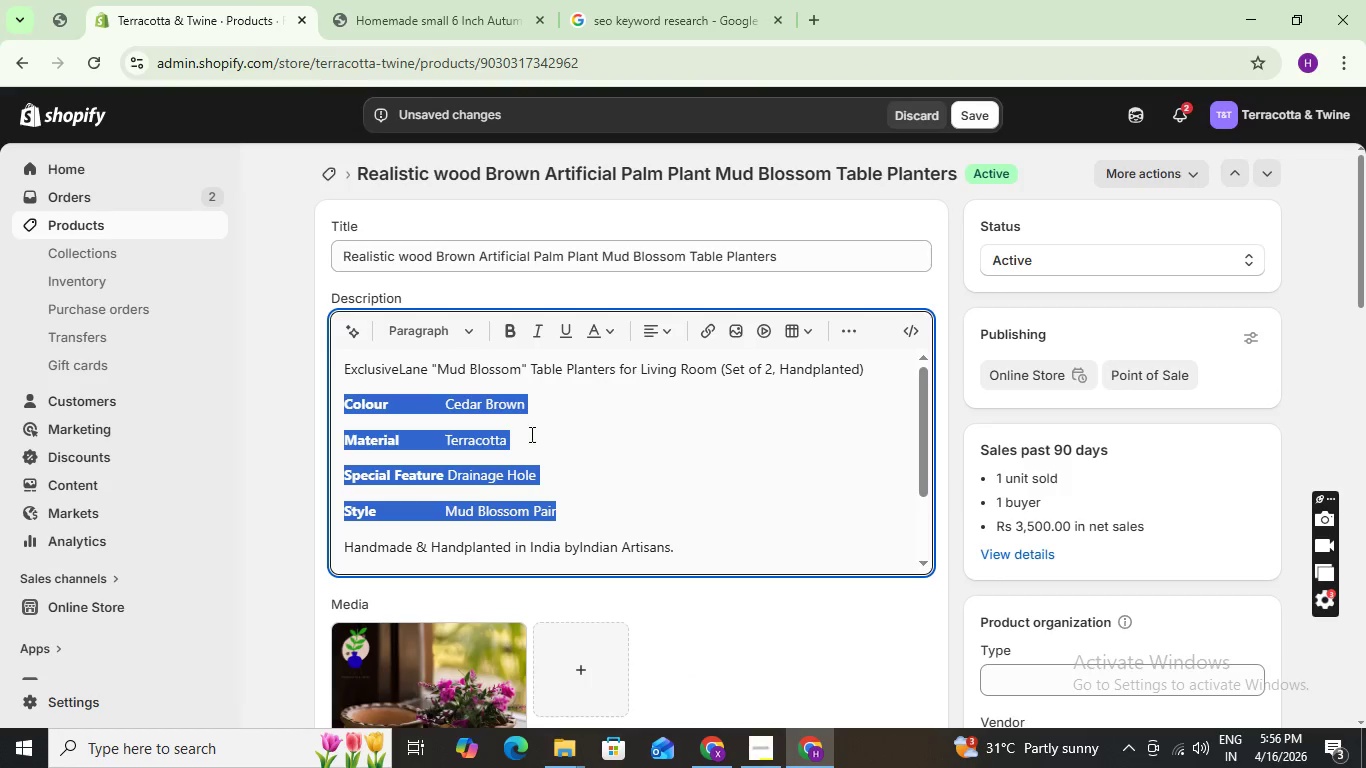 
key(Backspace)
 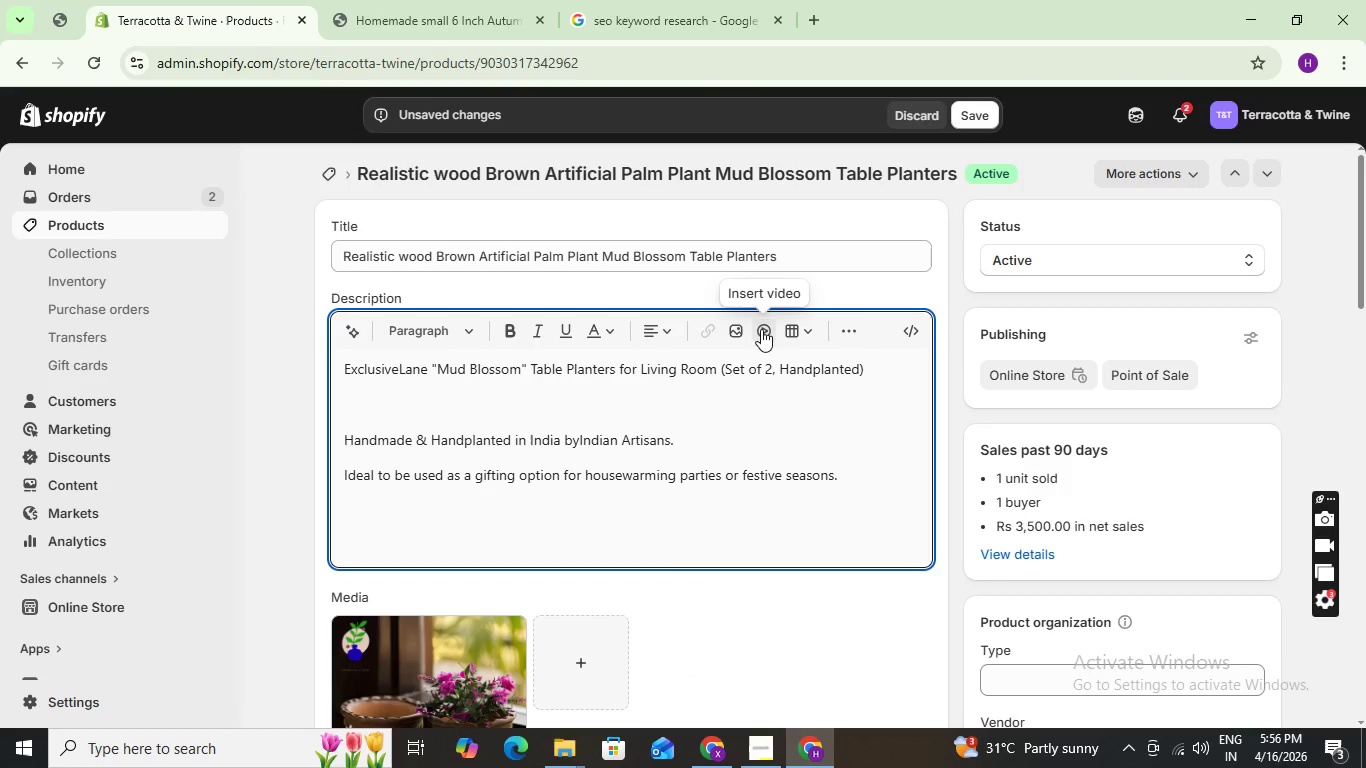 
left_click([743, 329])
 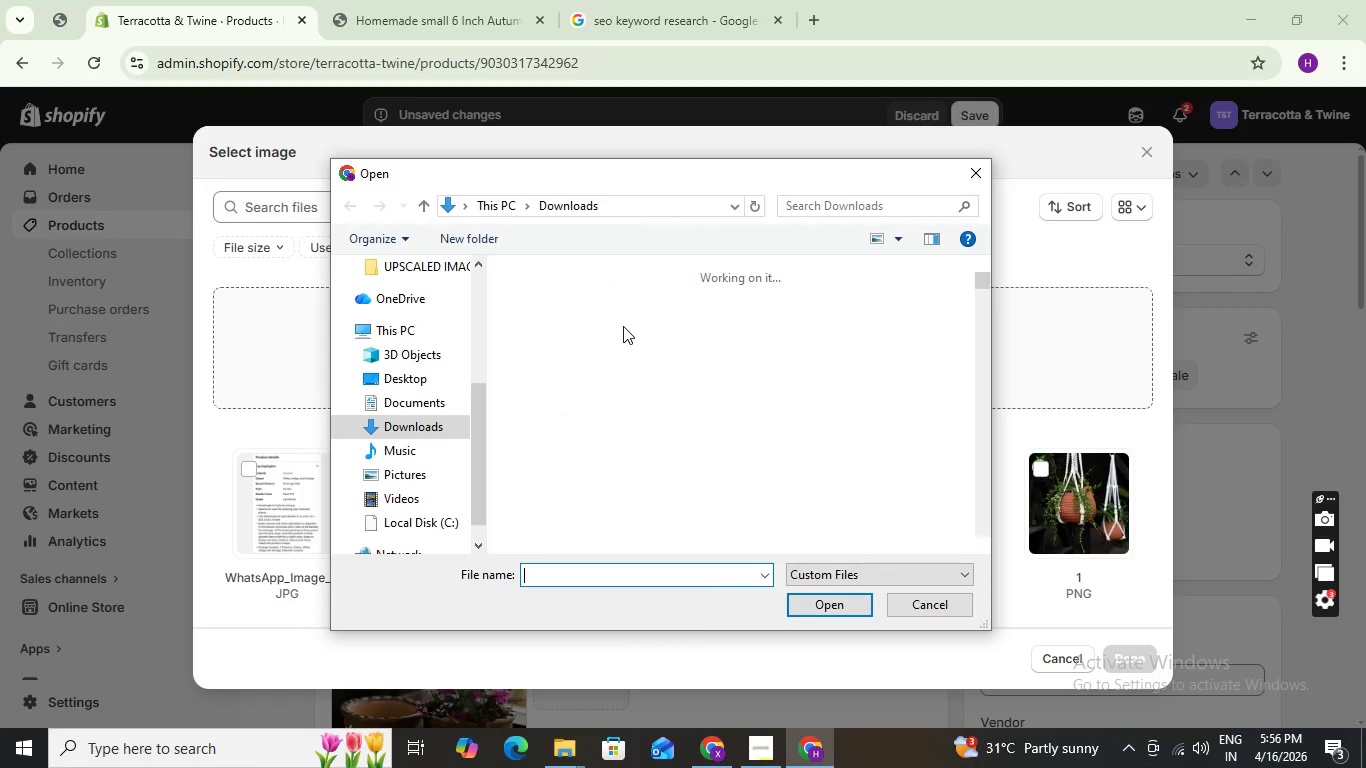 
scroll: coordinate [717, 395], scroll_direction: down, amount: 1.0
 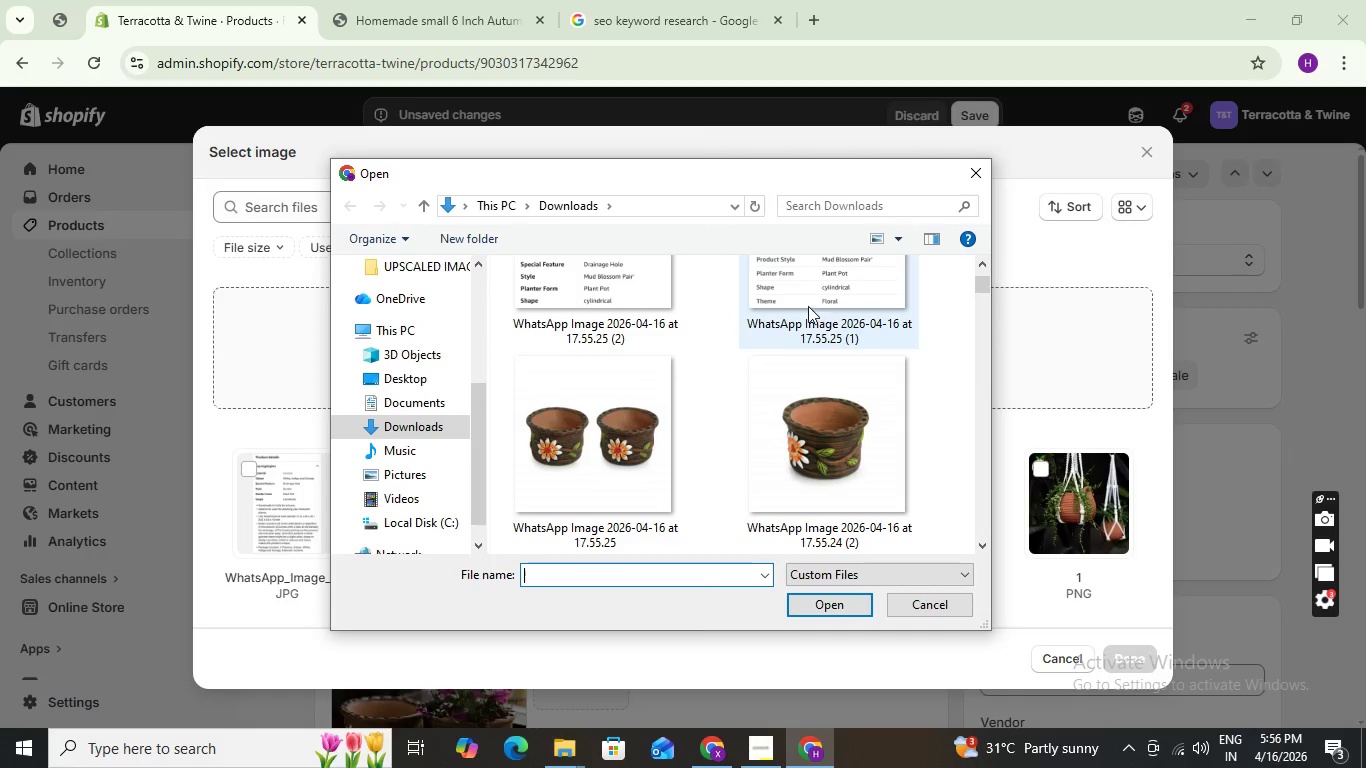 
scroll: coordinate [794, 311], scroll_direction: up, amount: 2.0
 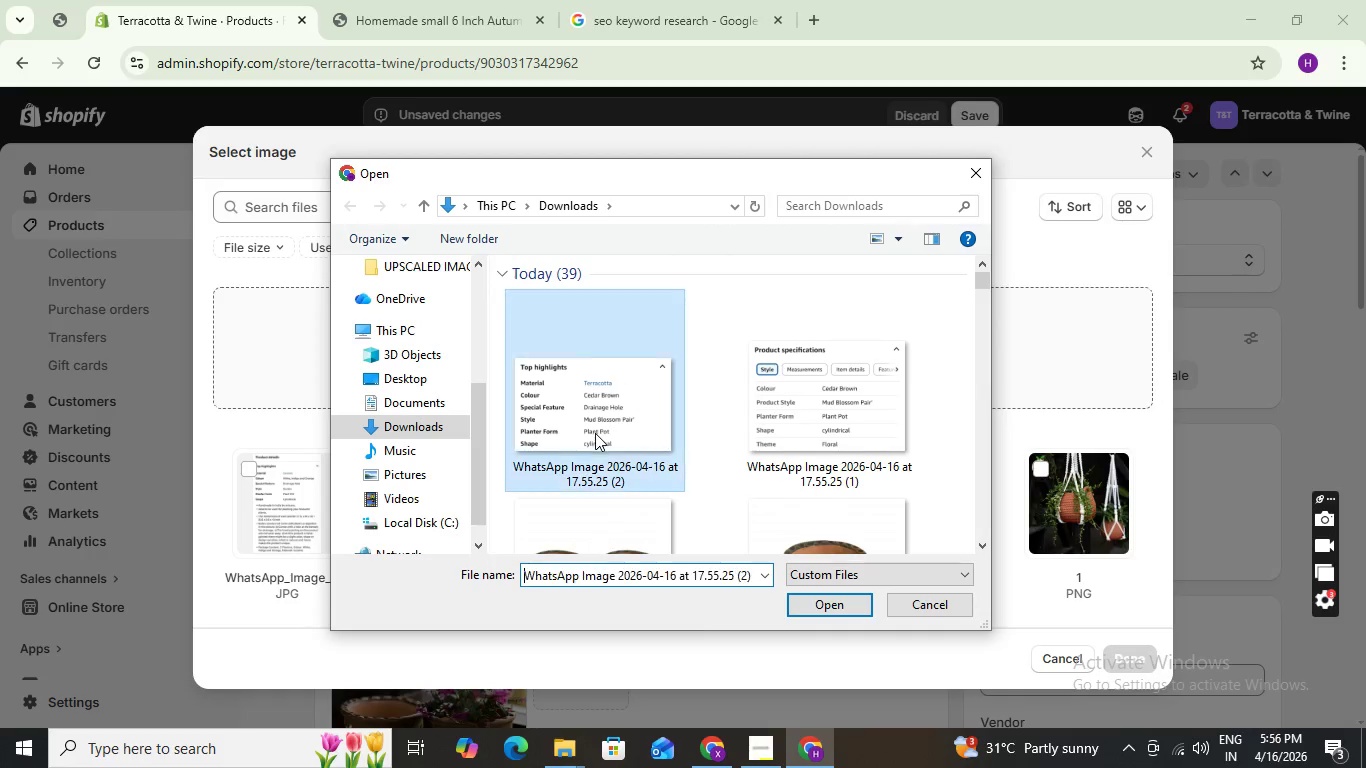 
left_click([811, 604])
 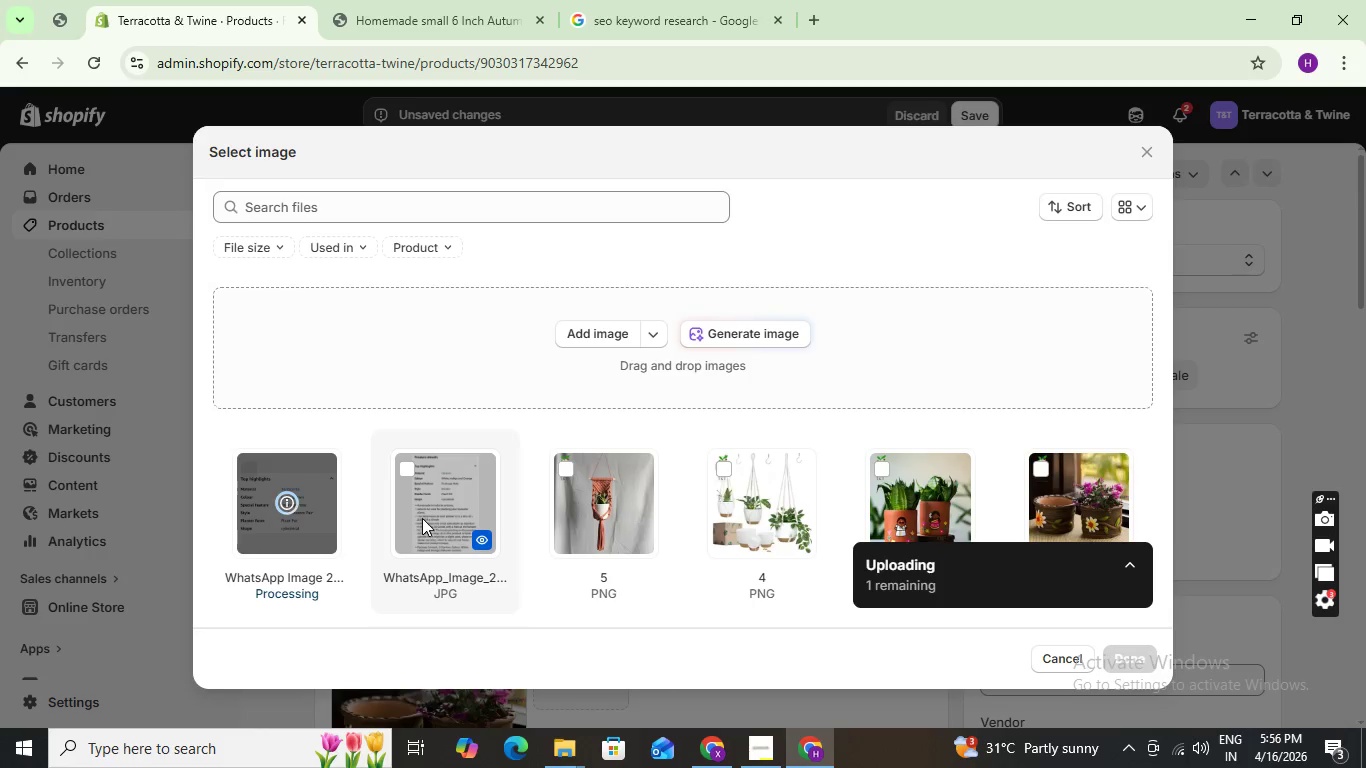 
wait(8.08)
 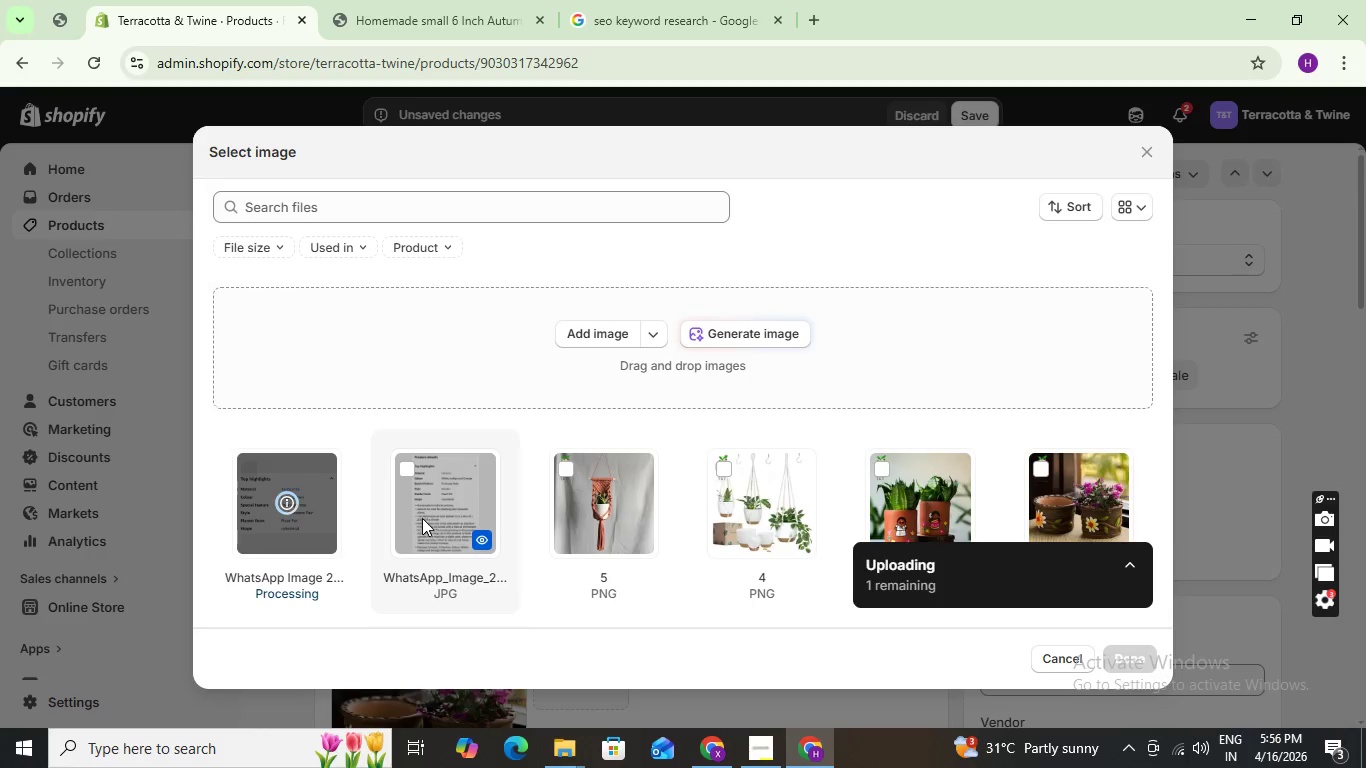 
left_click([1138, 656])
 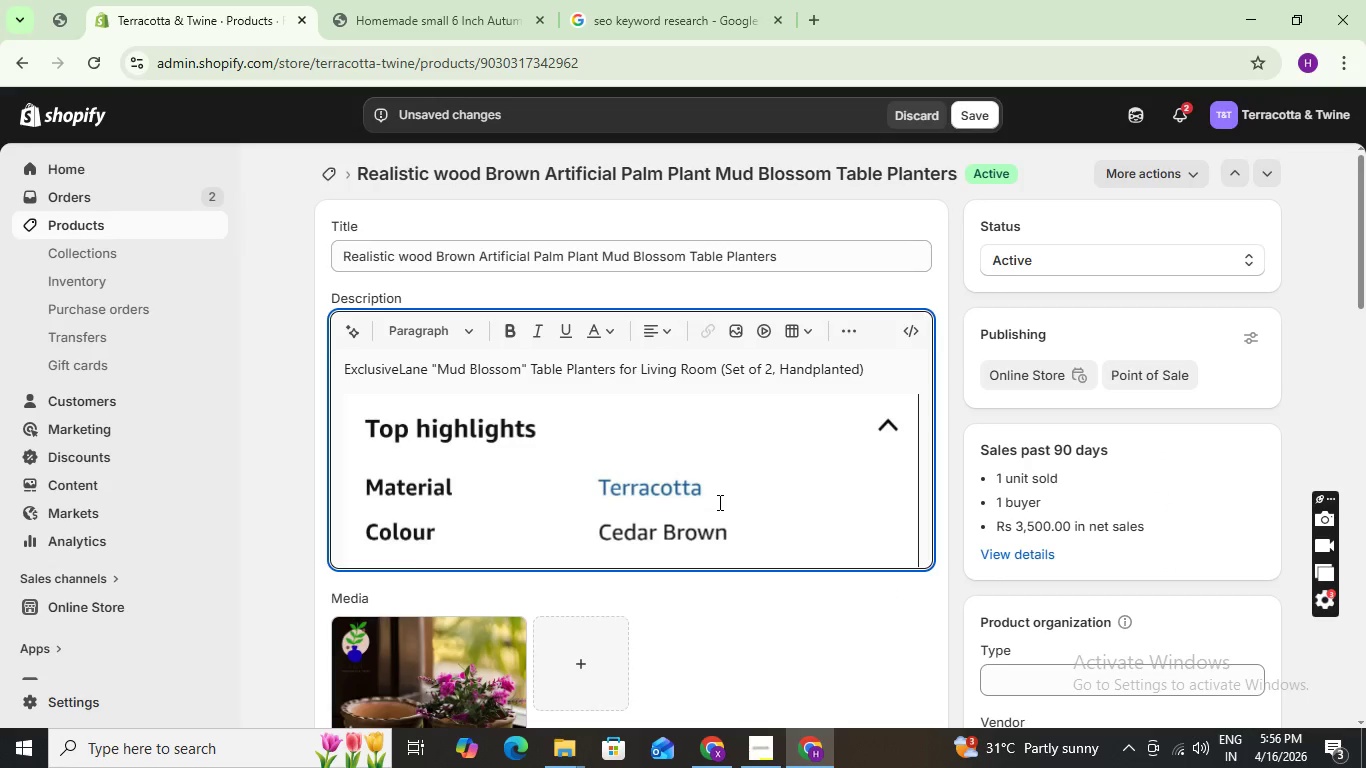 
scroll: coordinate [656, 315], scroll_direction: down, amount: 4.0
 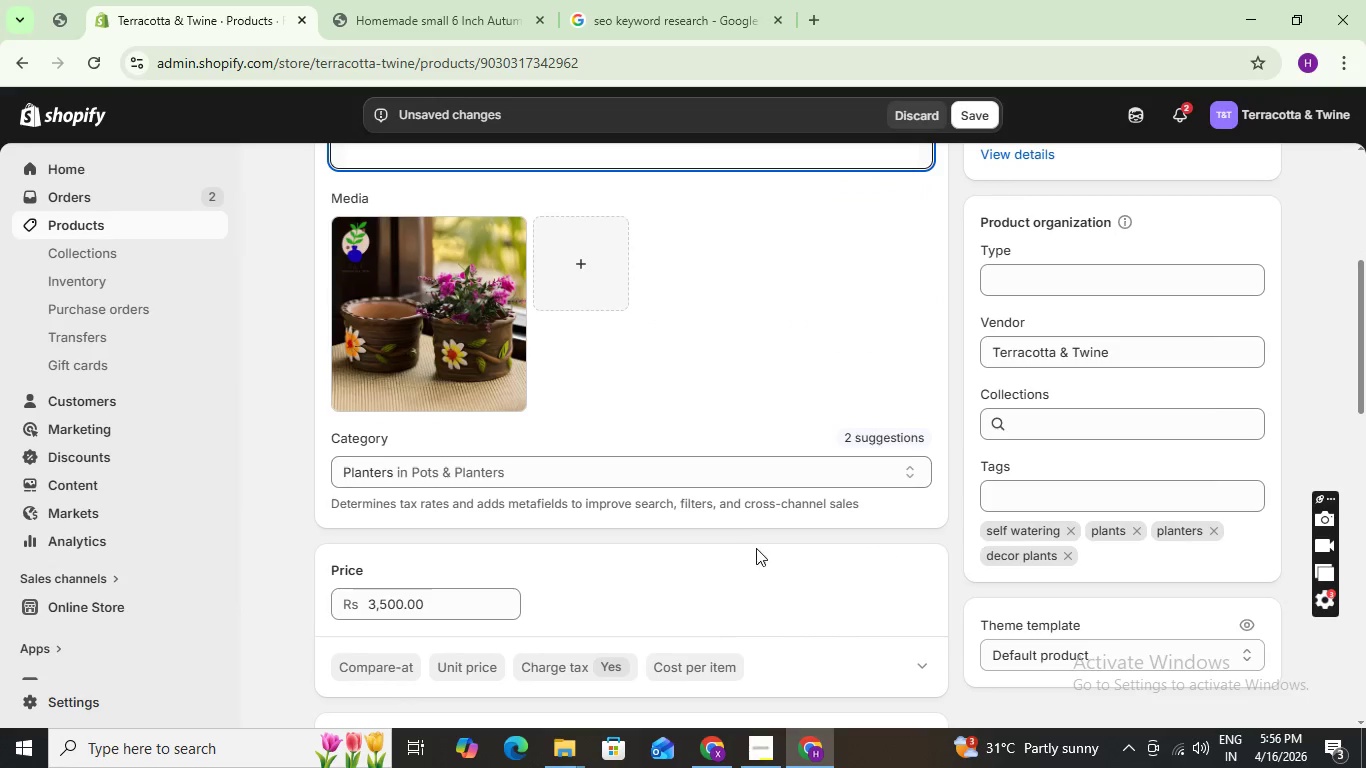 
scroll: coordinate [756, 552], scroll_direction: up, amount: 4.0
 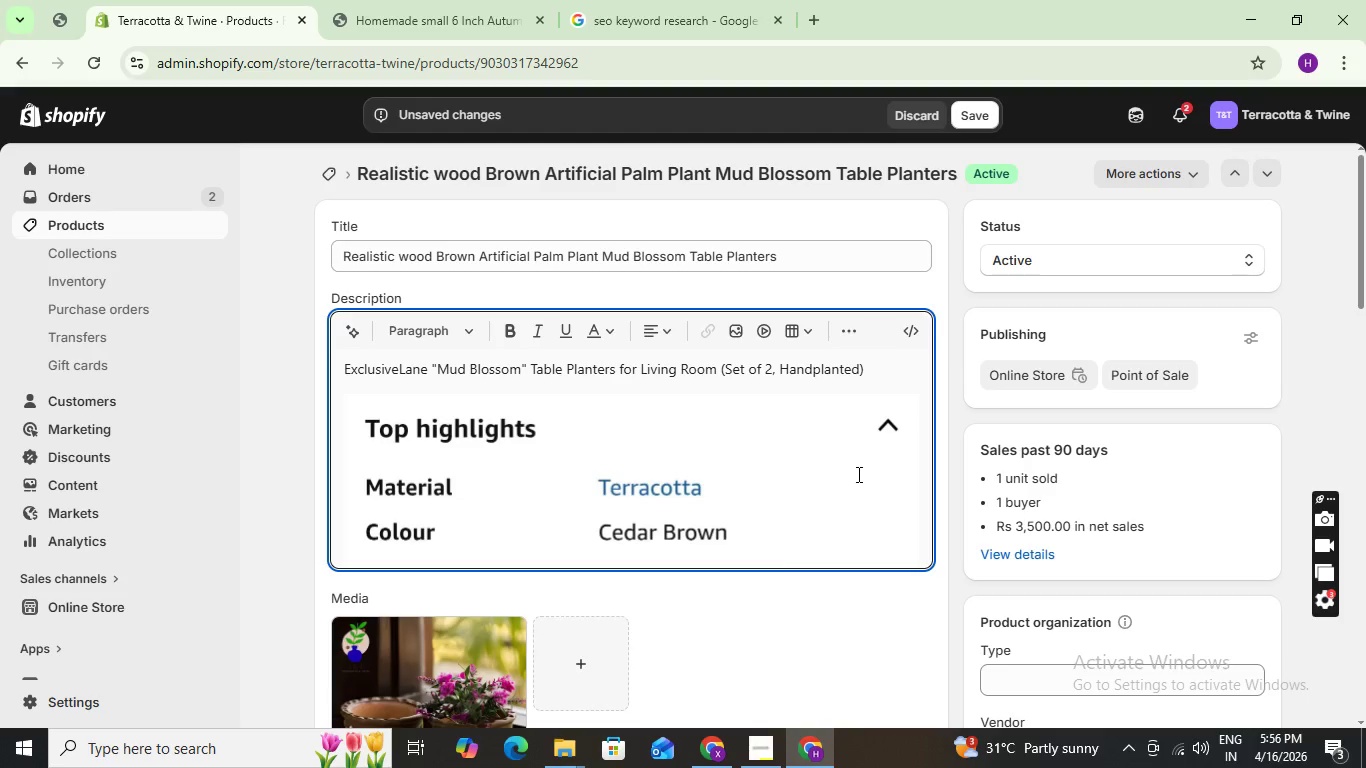 
scroll: coordinate [856, 474], scroll_direction: down, amount: 1.0
 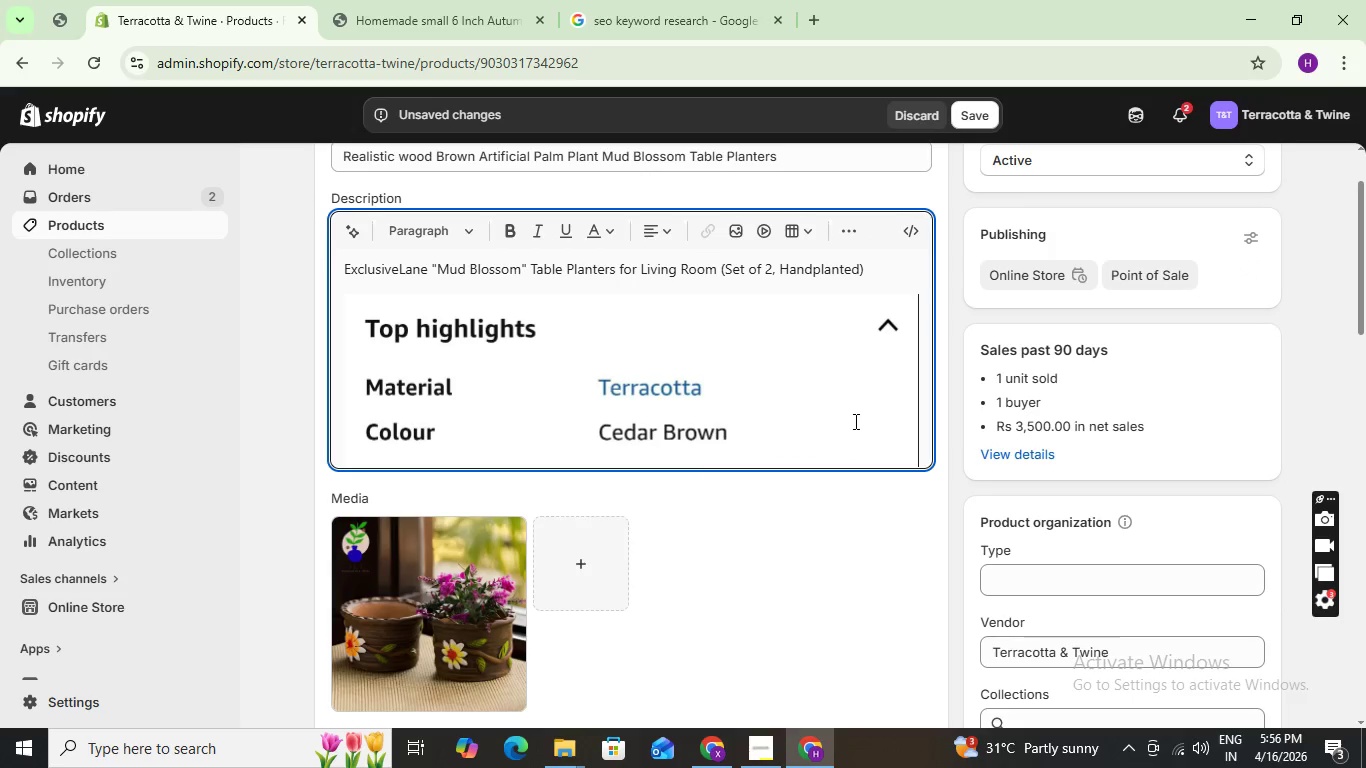 
scroll: coordinate [853, 421], scroll_direction: up, amount: 2.0
 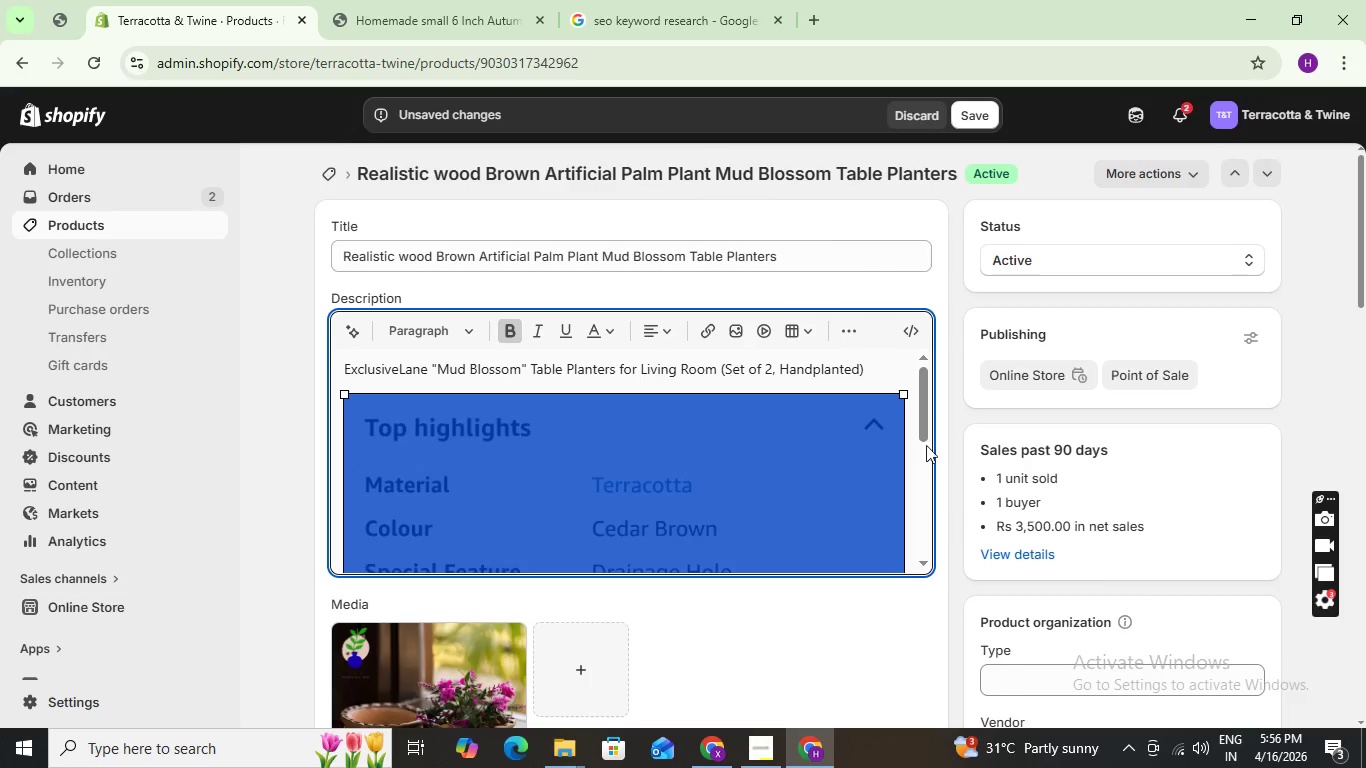 
left_click_drag(start_coordinate=[926, 421], to_coordinate=[908, 373])
 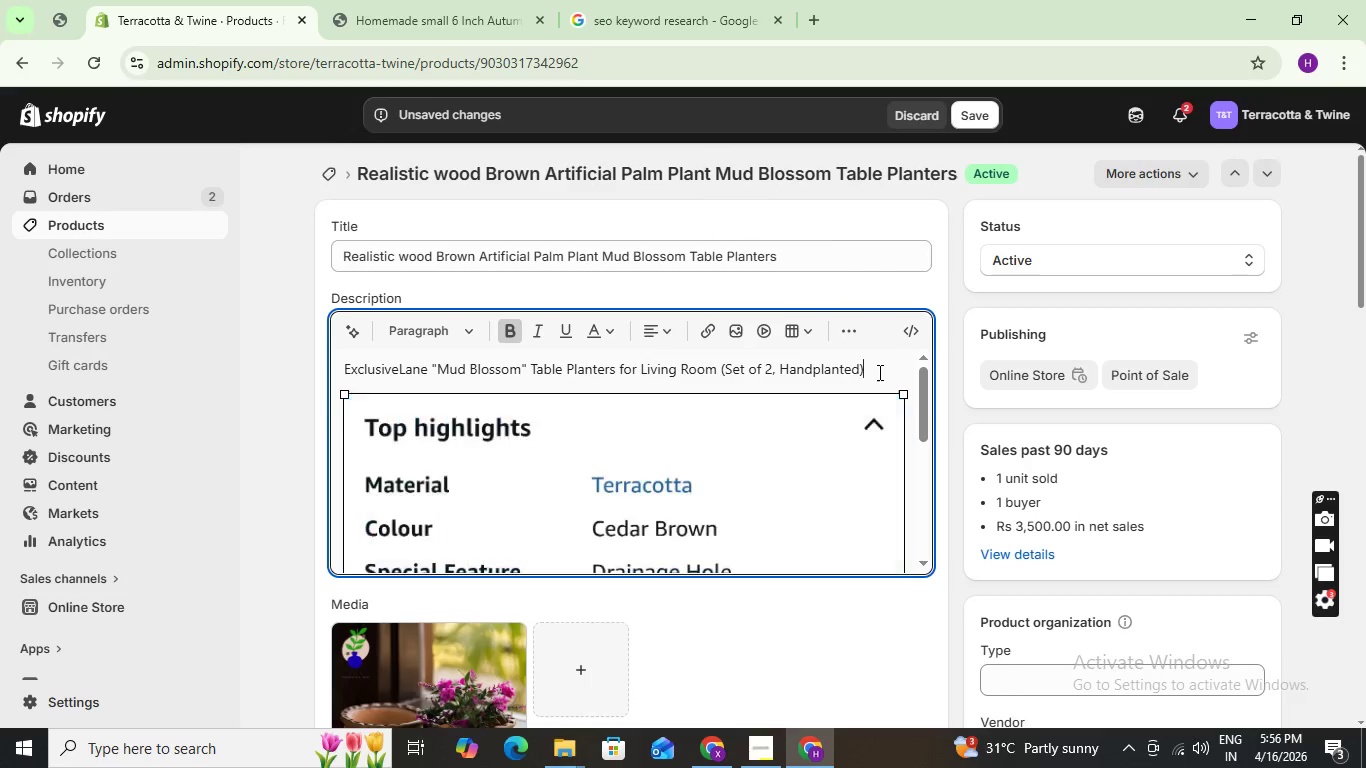 
left_click([878, 372])
 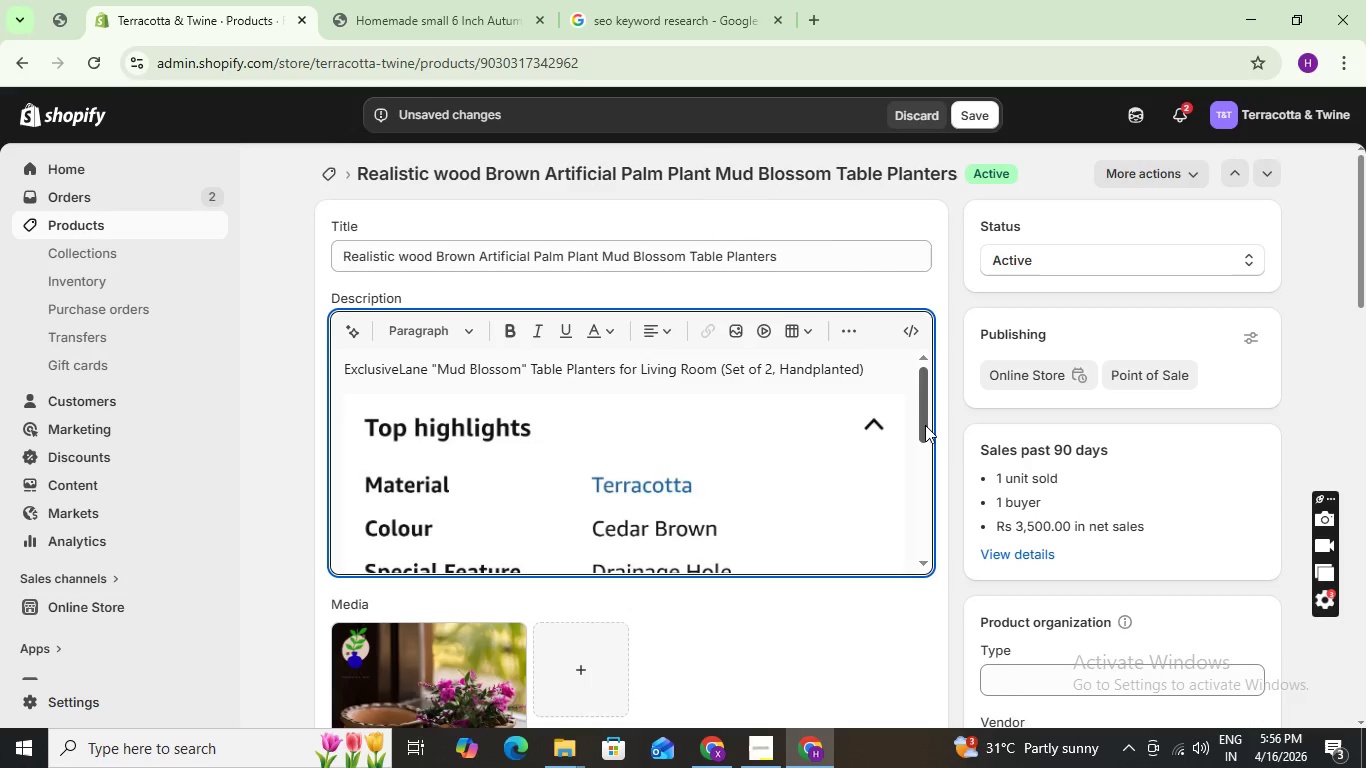 
left_click_drag(start_coordinate=[925, 425], to_coordinate=[938, 543])
 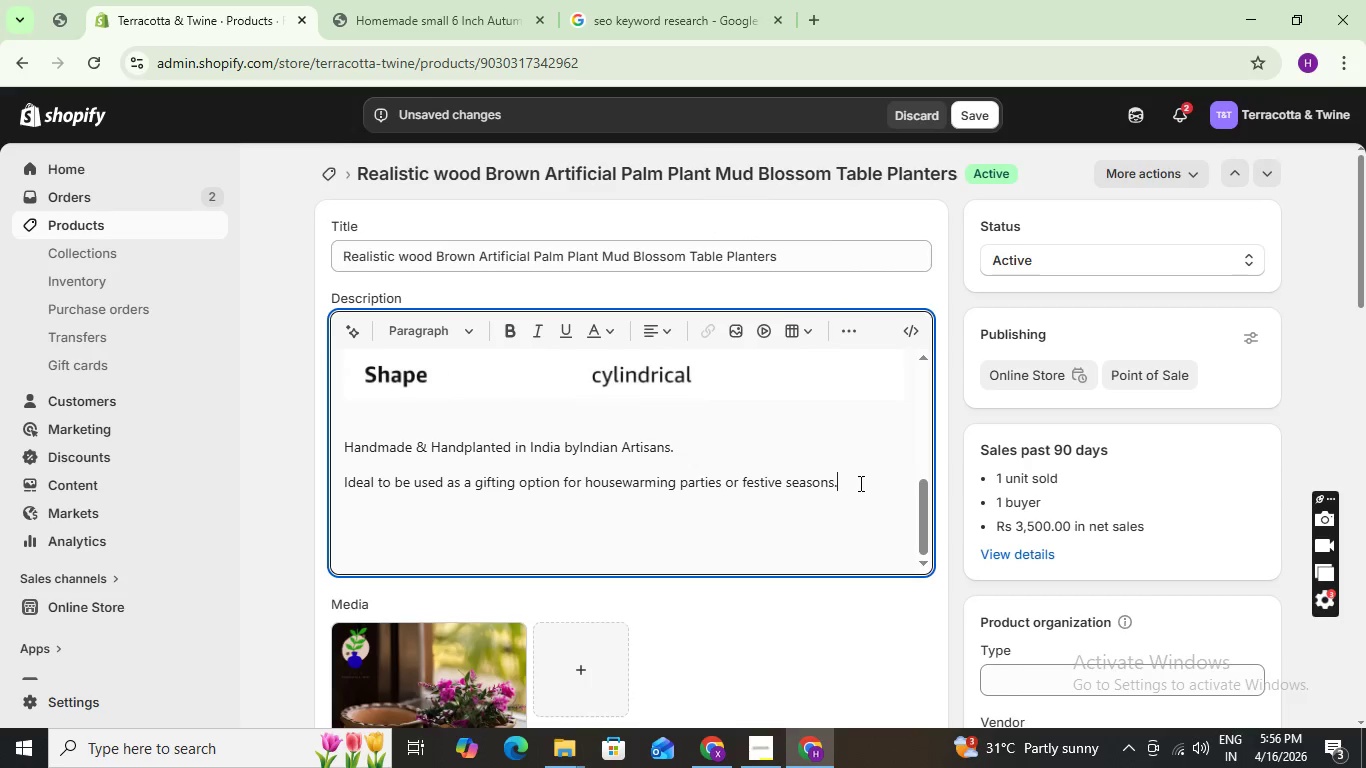 
left_click([859, 483])
 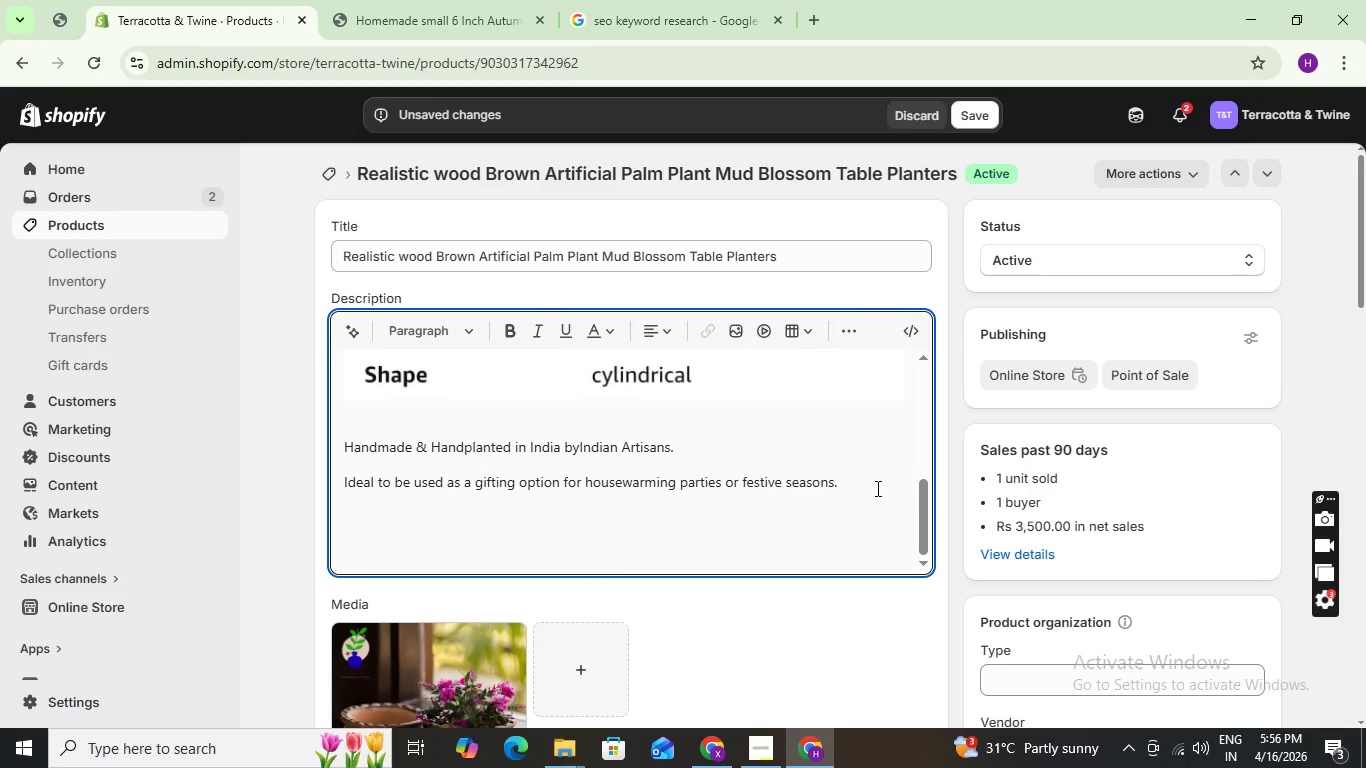 
key(Enter)
 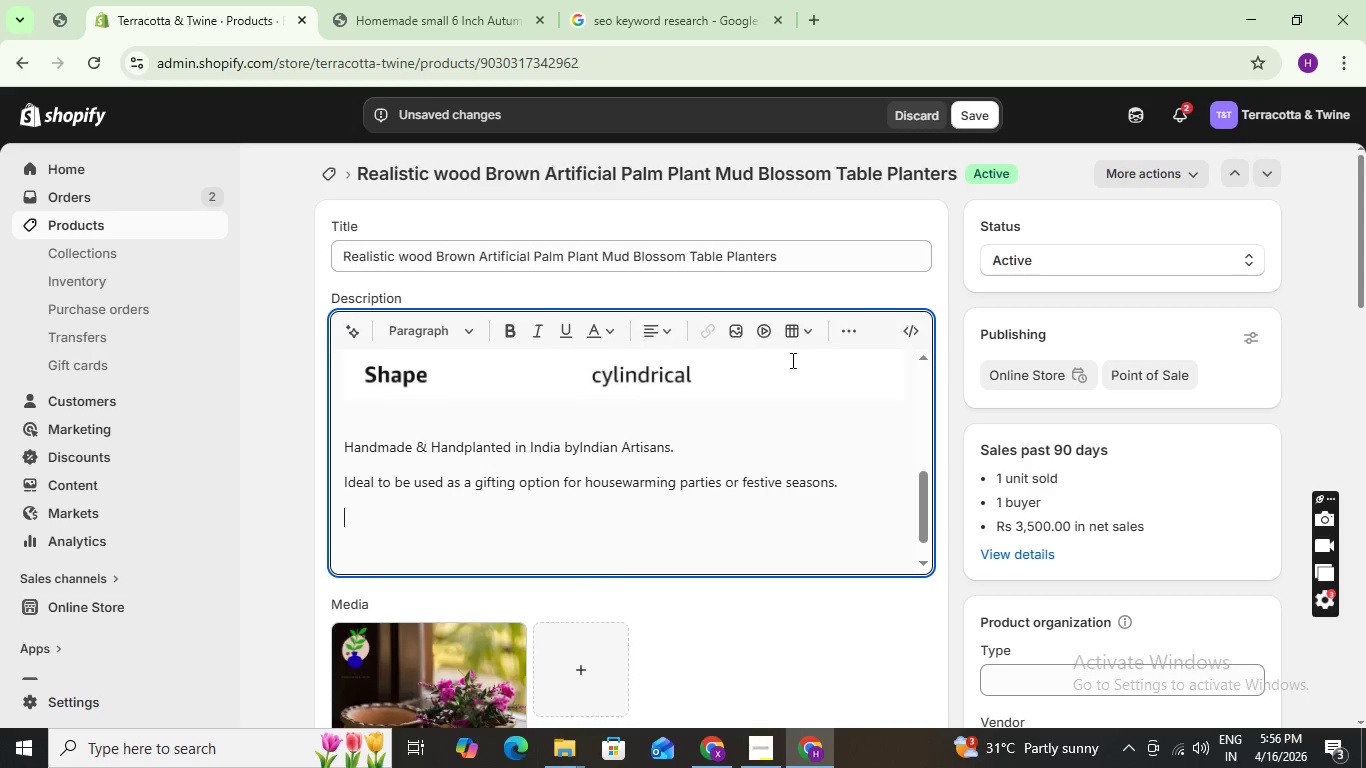 
left_click([738, 329])
 